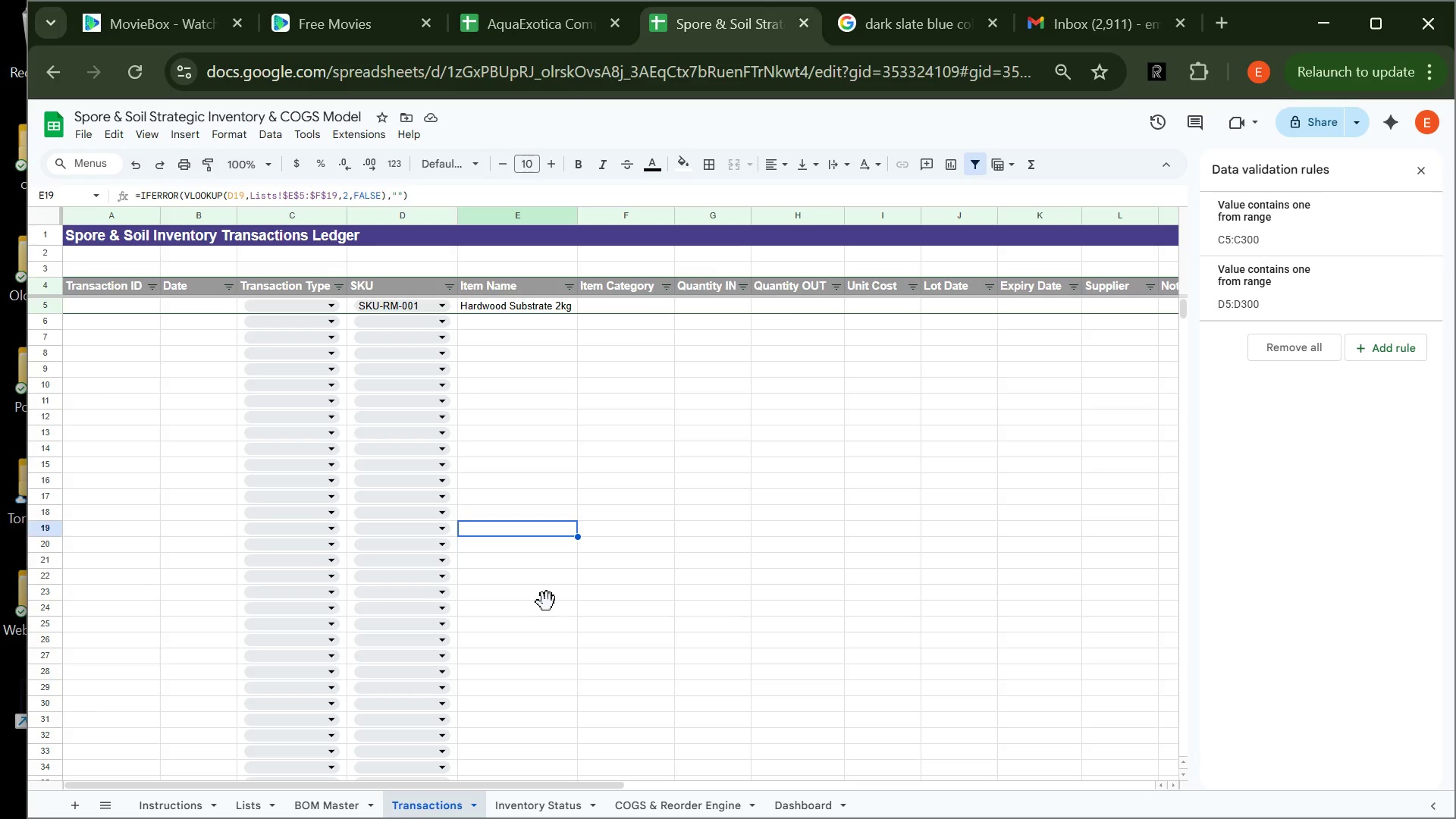 
left_click([547, 602])
 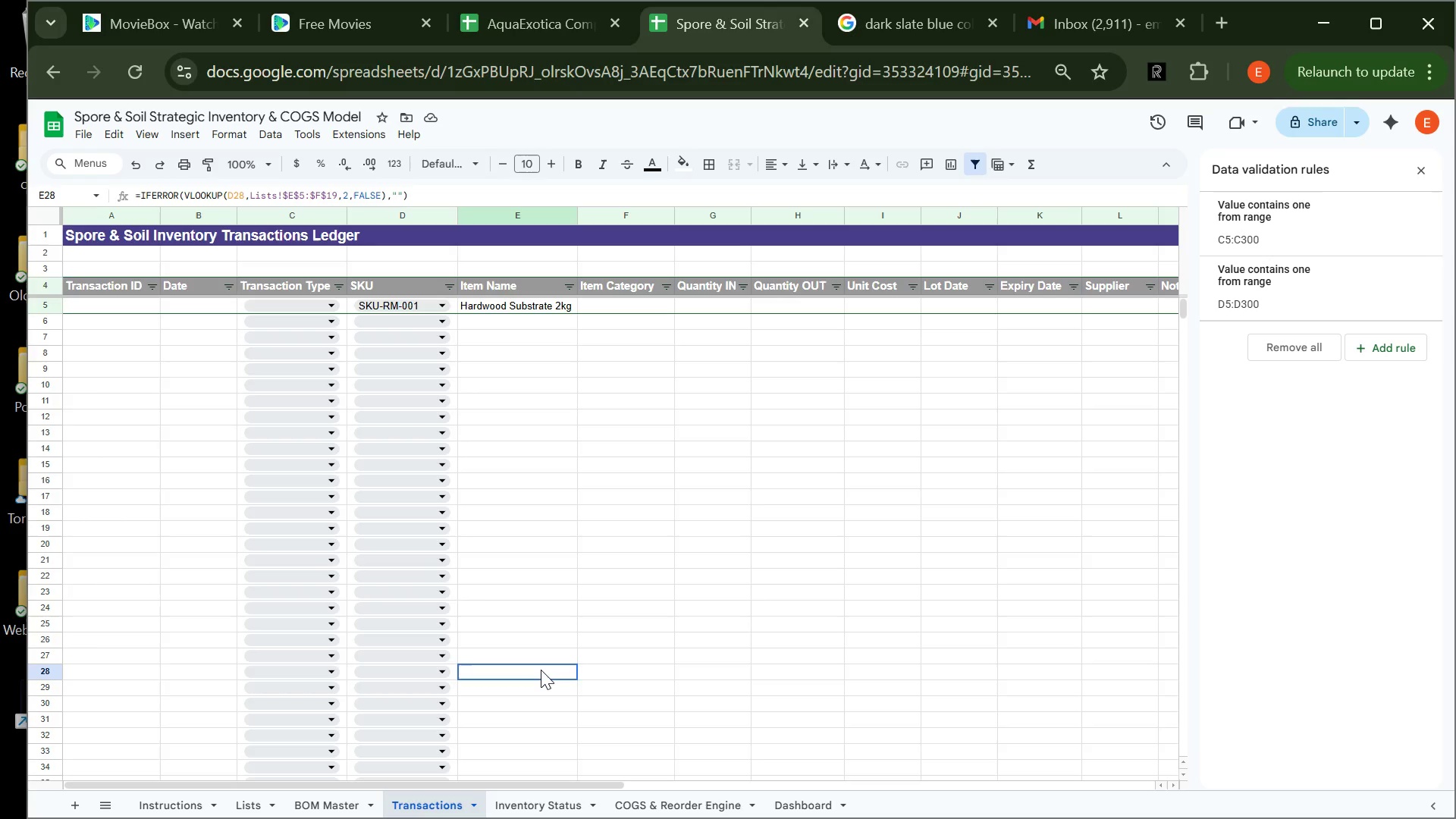 
left_click([541, 670])
 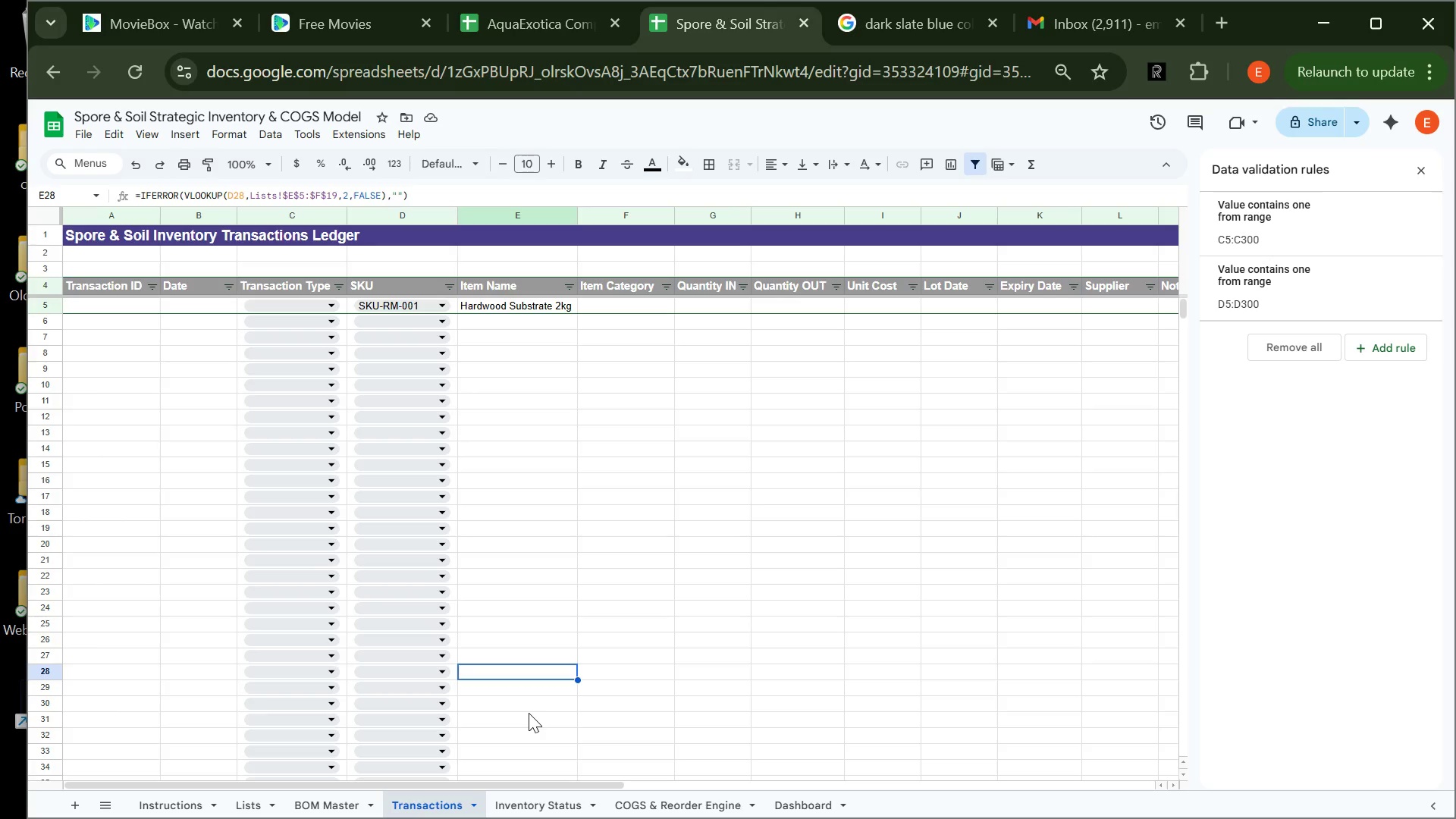 
left_click([529, 713])
 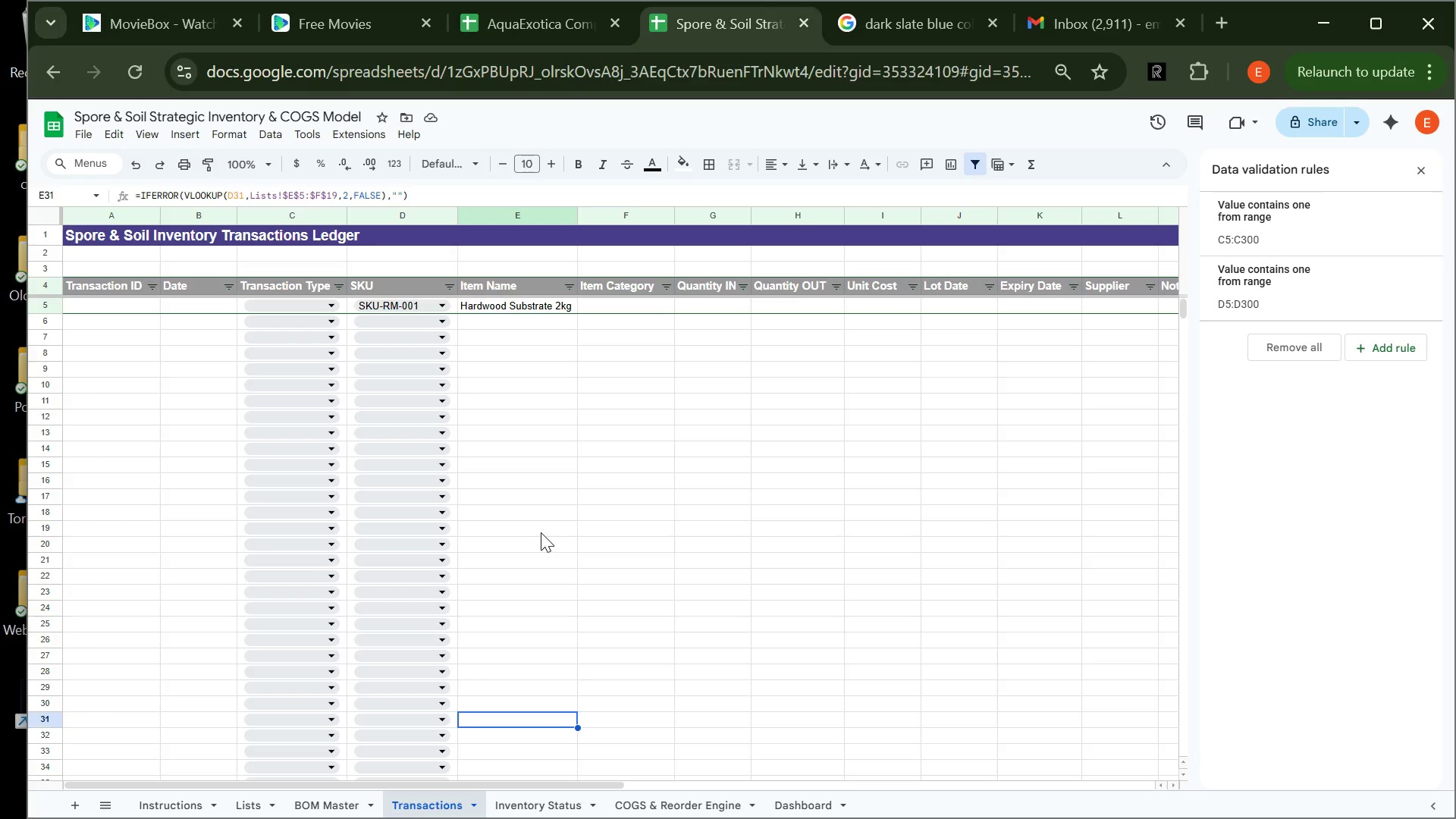 
left_click([541, 532])
 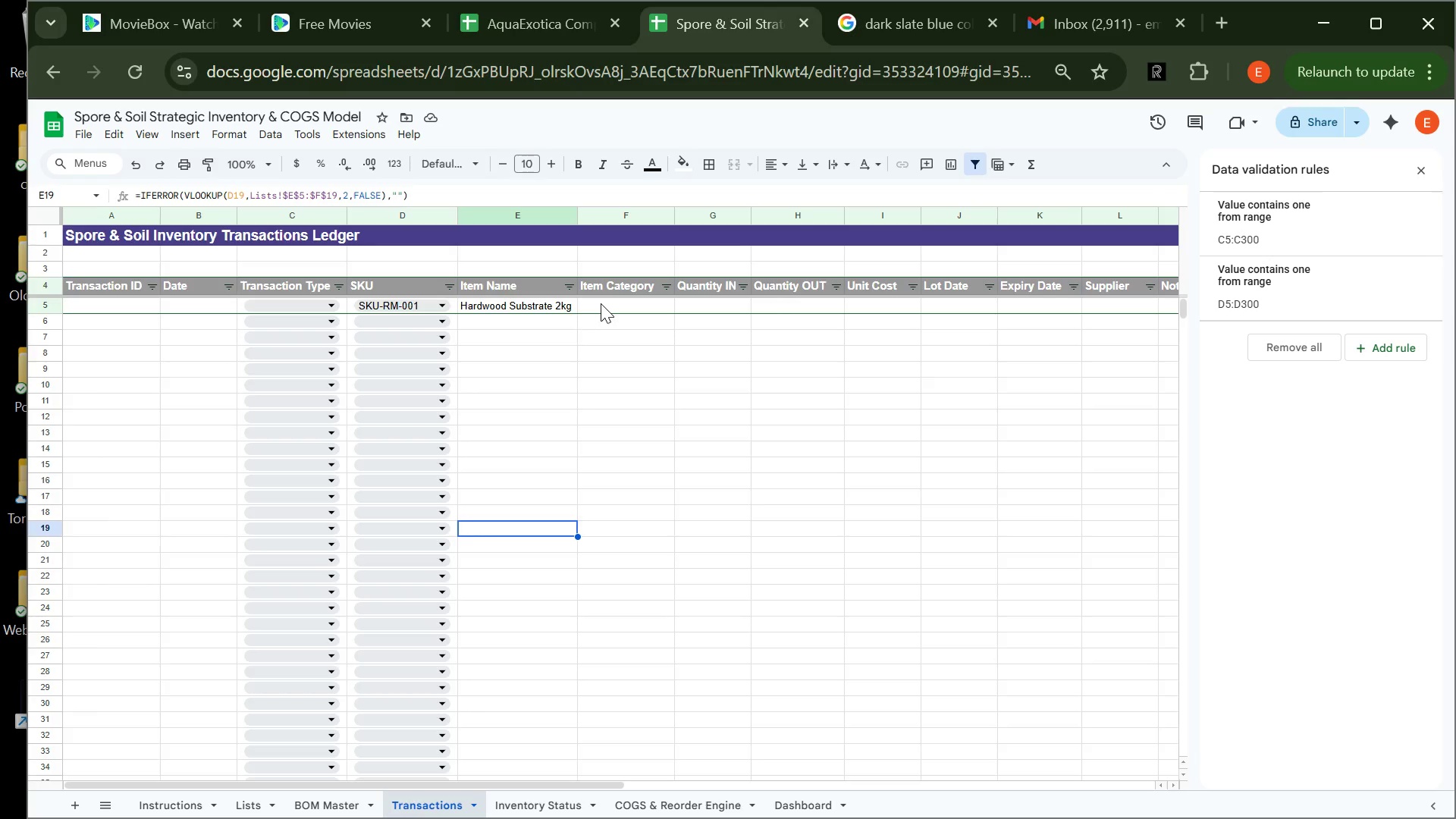 
left_click([601, 303])
 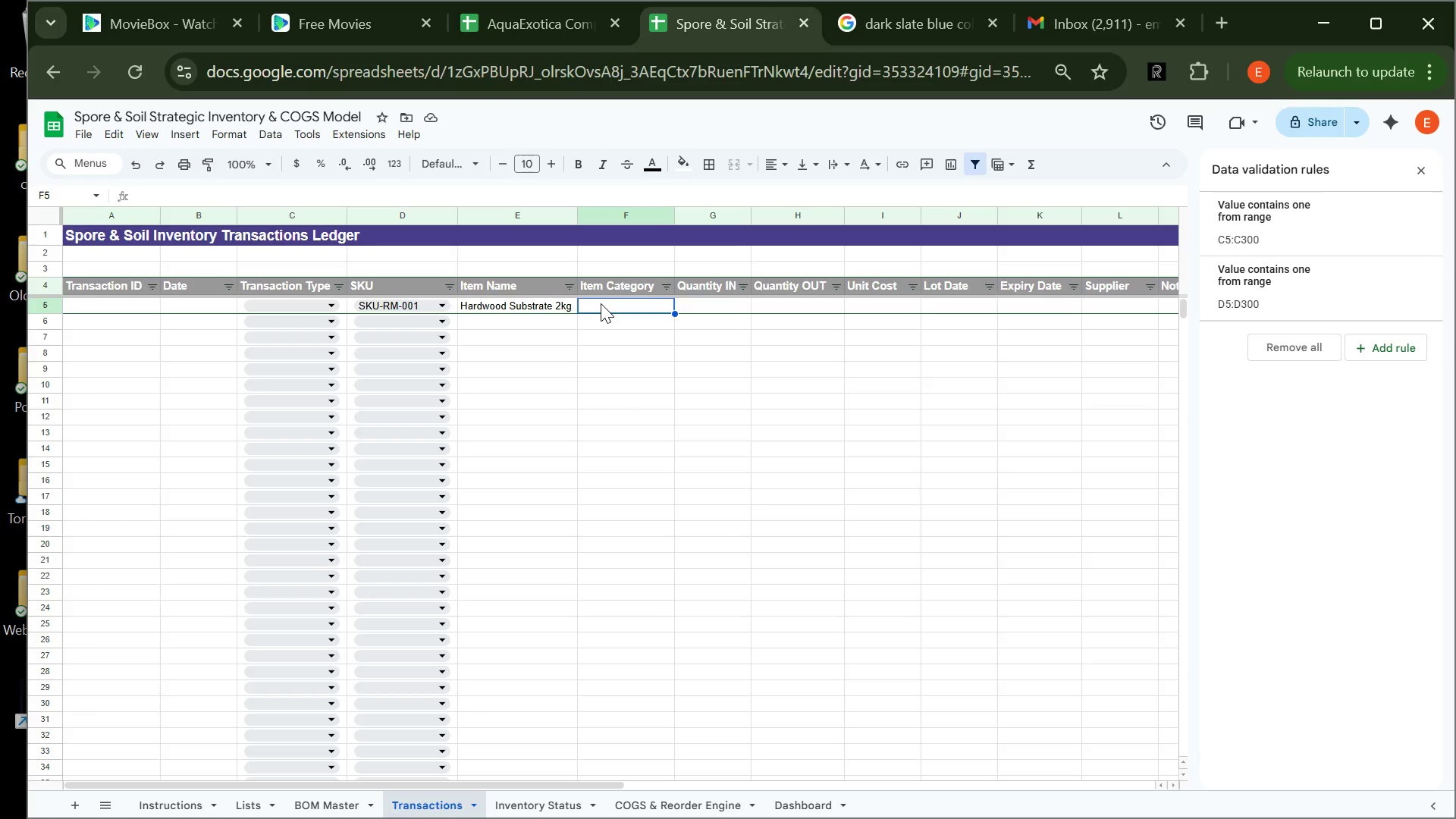 
wait(7.08)
 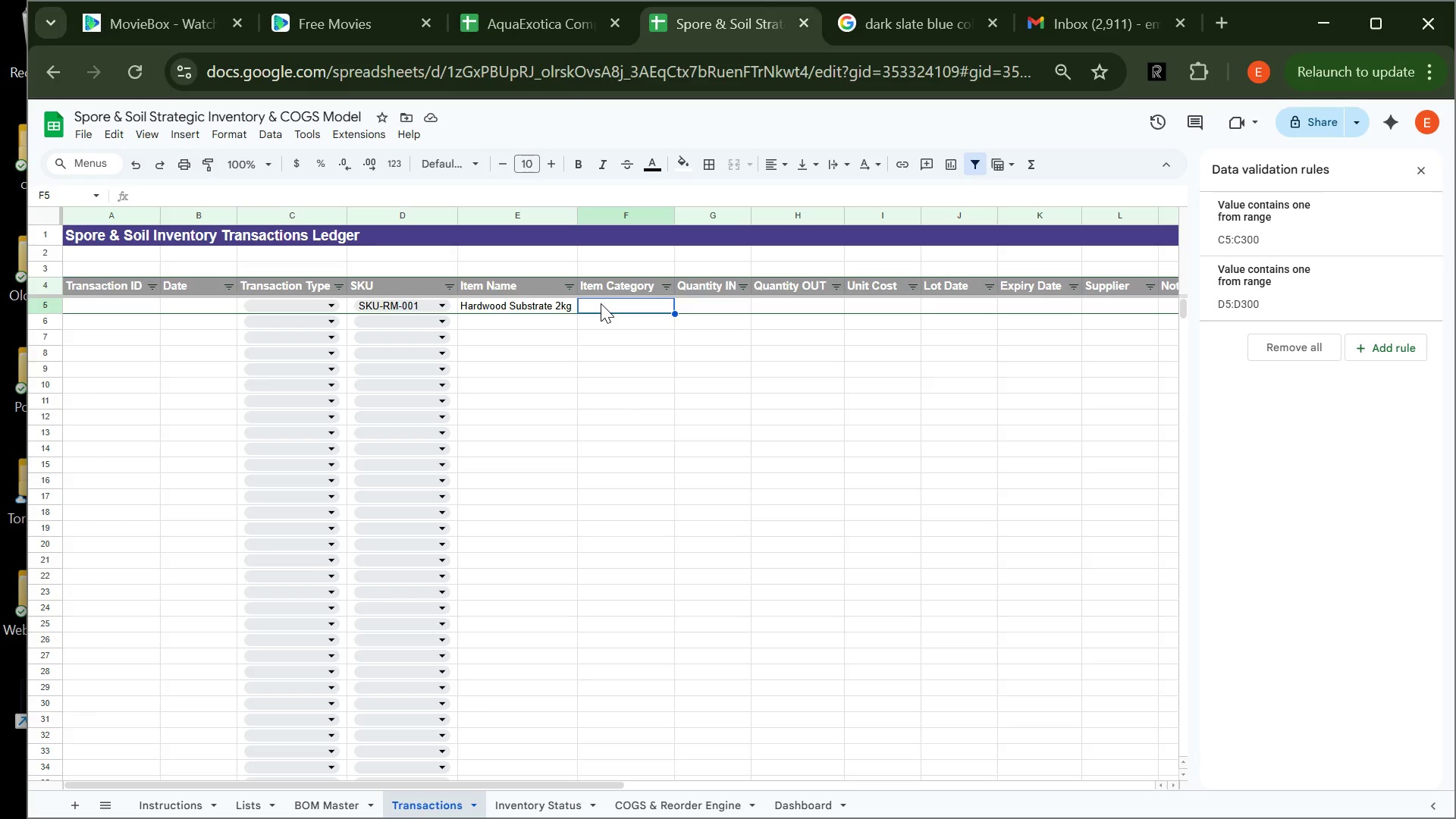 
type(=IFERROR(VLOOKUP()
 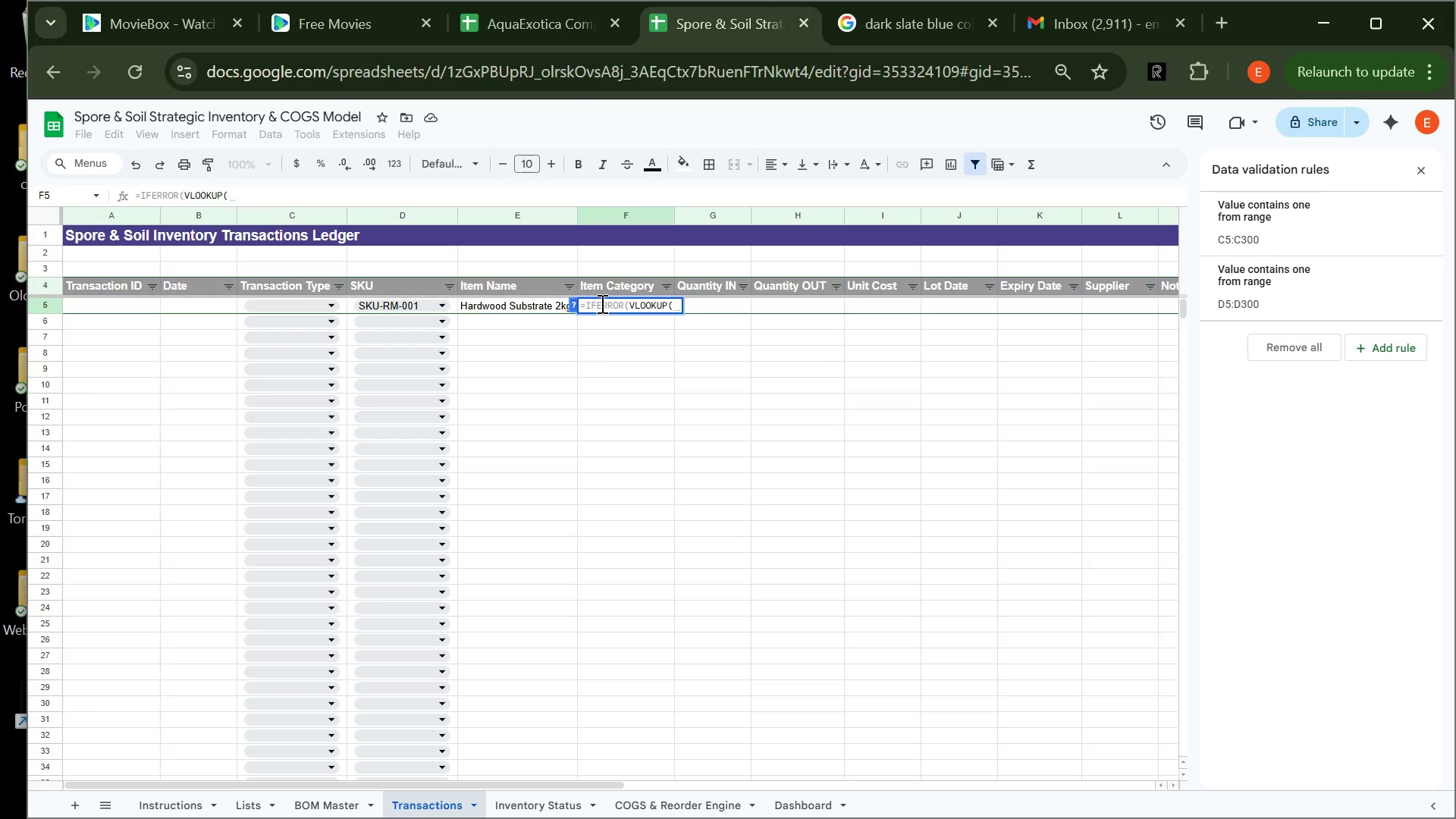 
wait(5.19)
 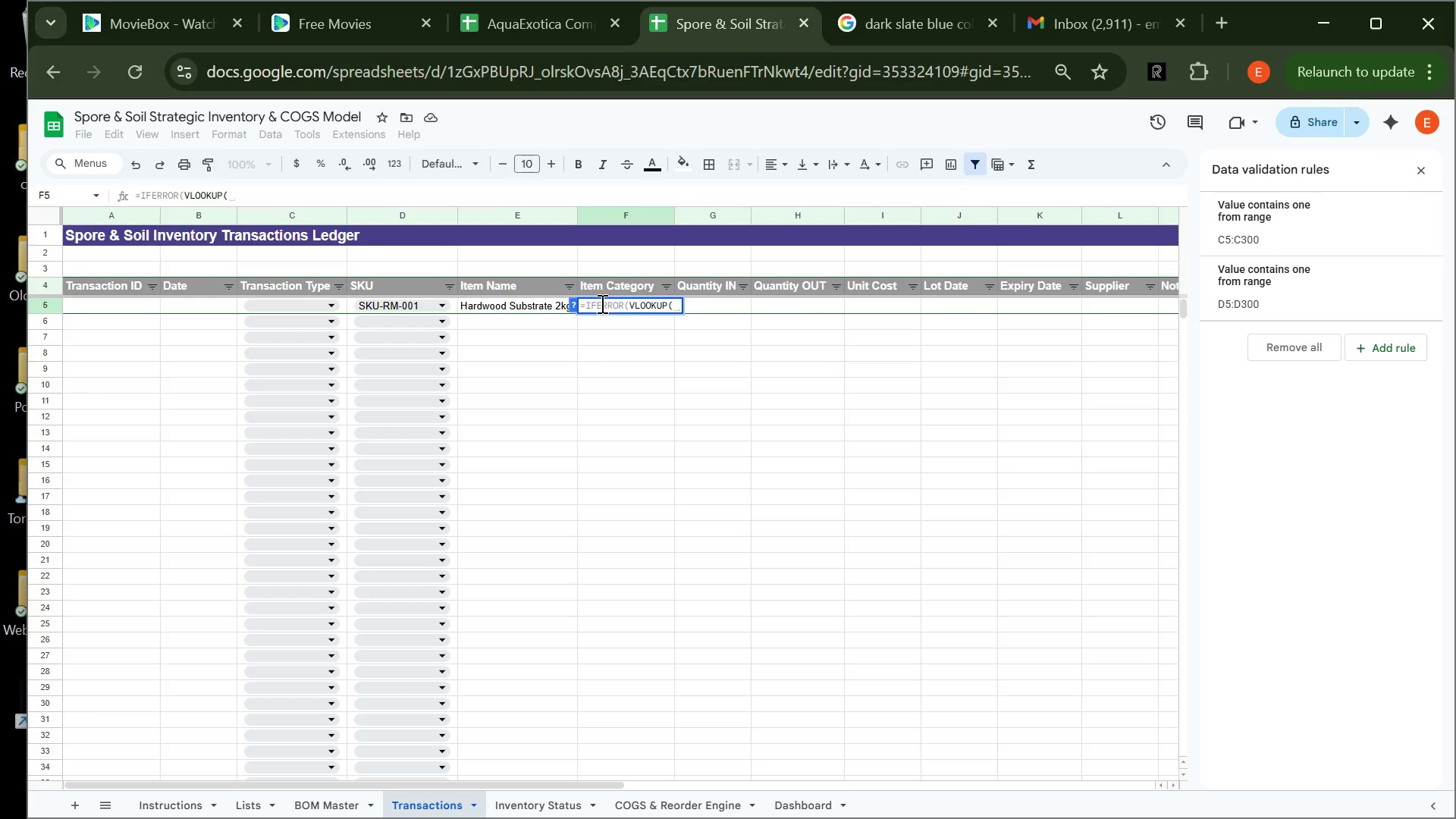 
type(D5,VLOKU)
key(Backspace)
key(Backspace)
type(OKUP)
 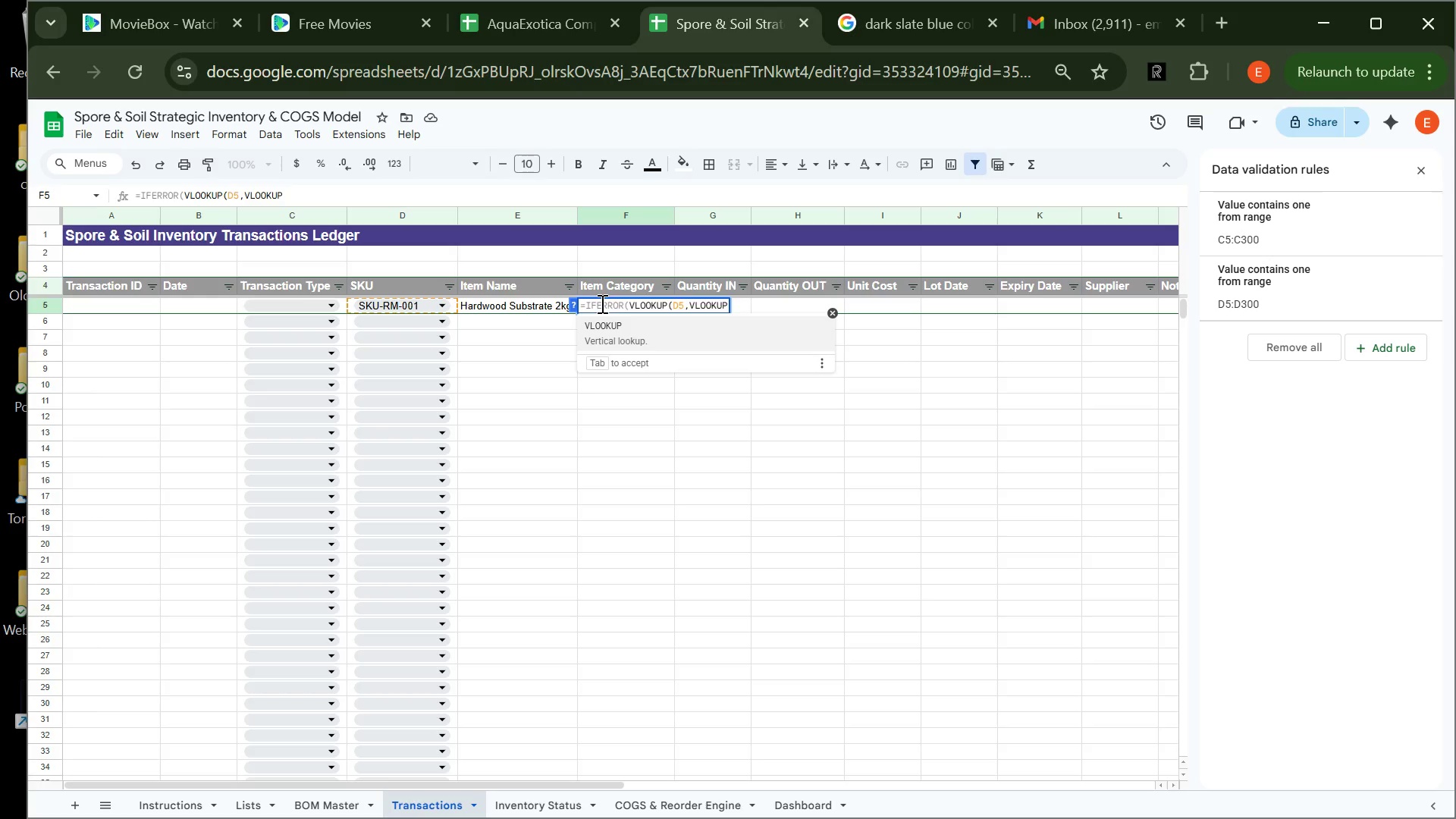 
wait(6.88)
 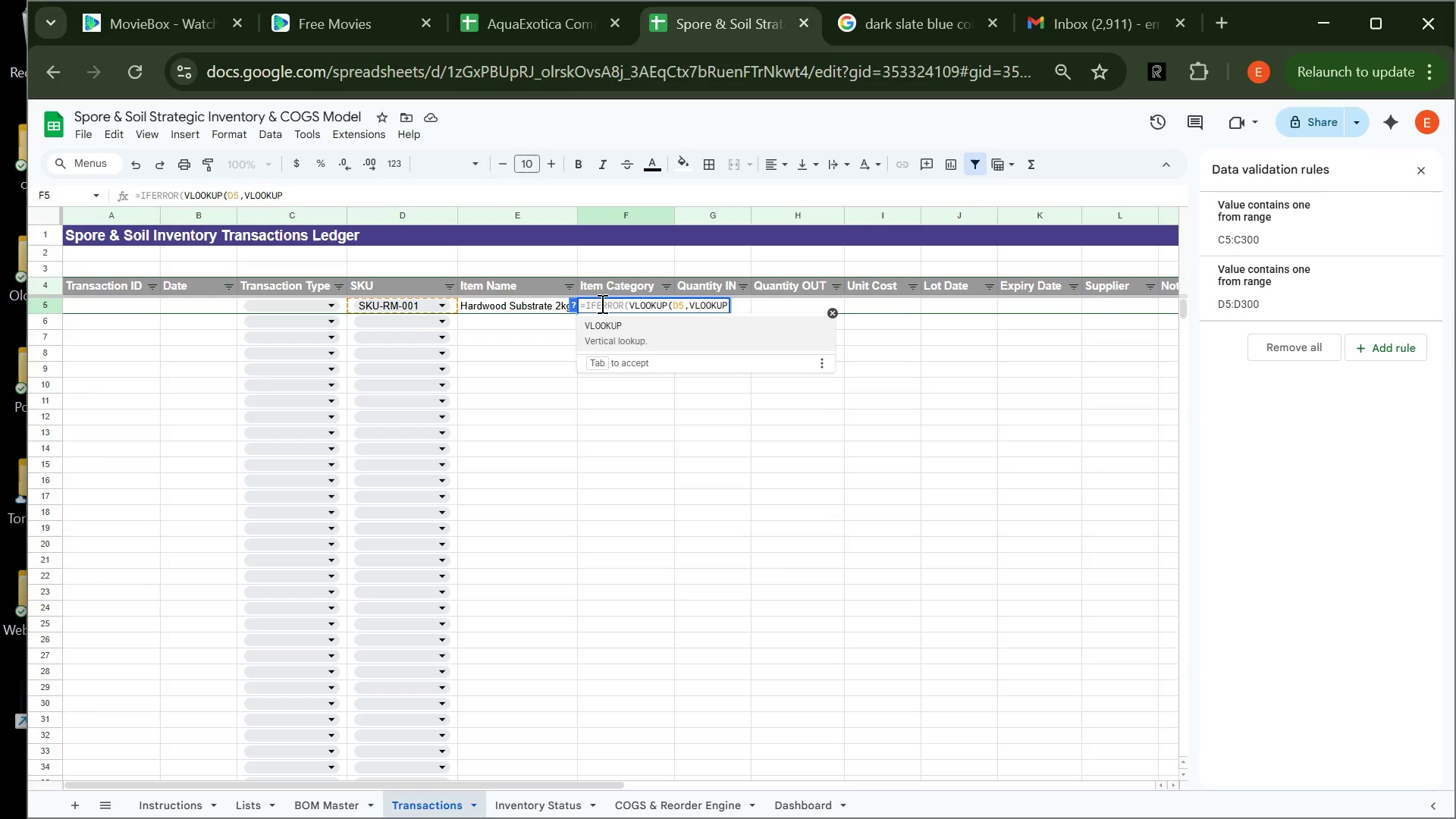 
key(Shift+9)
 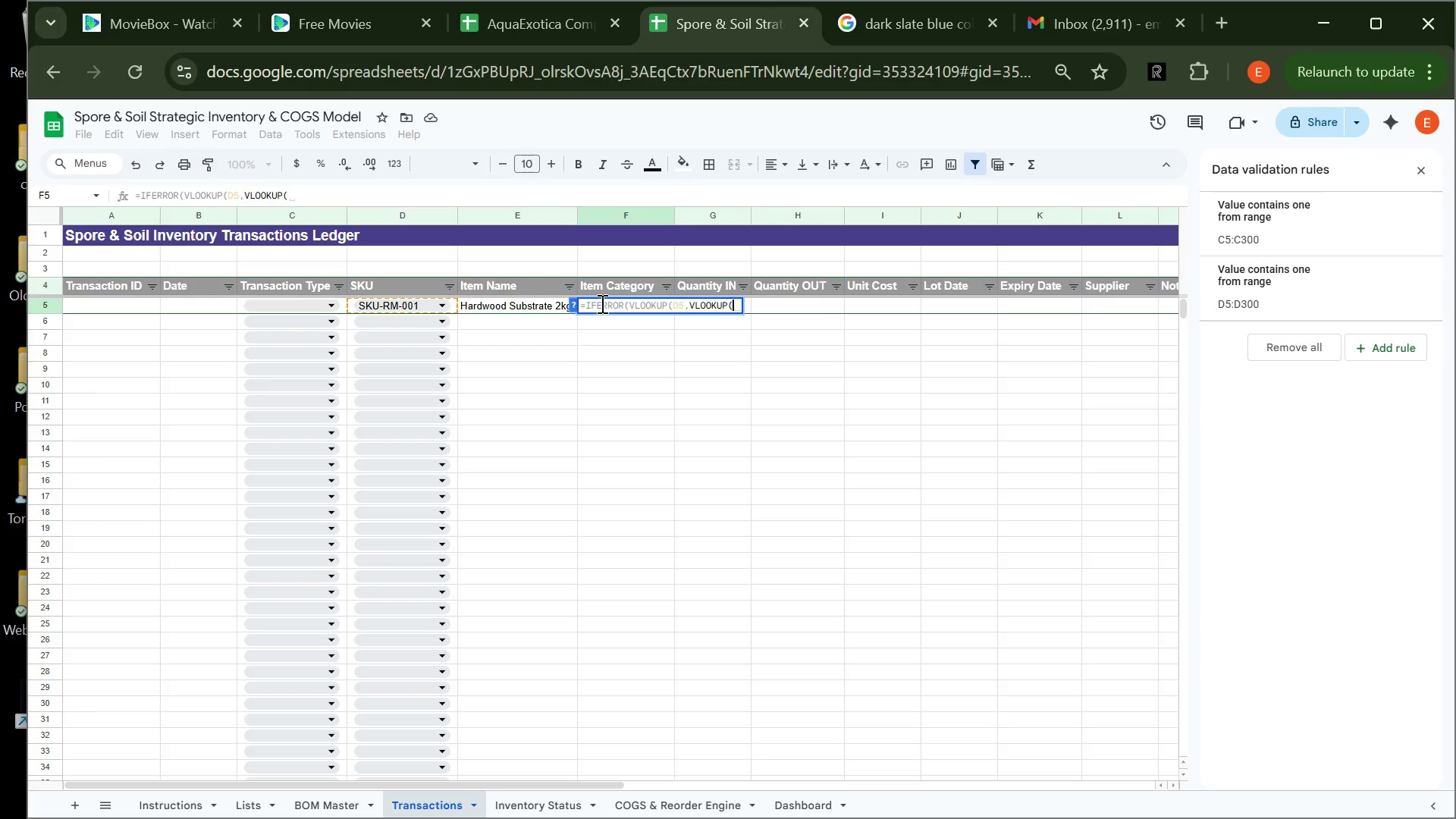 
key(Backspace)
 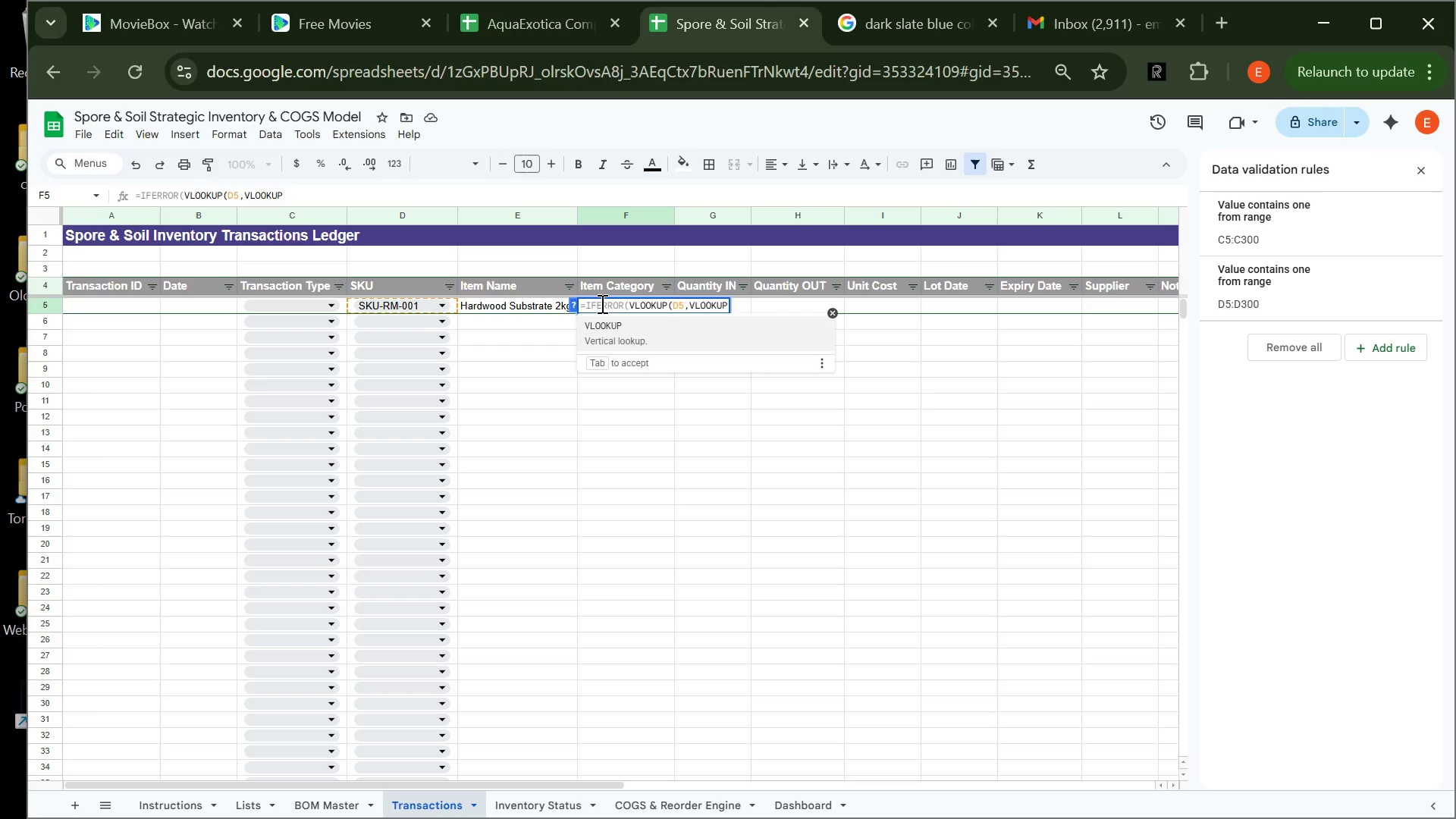 
key(Backspace)
 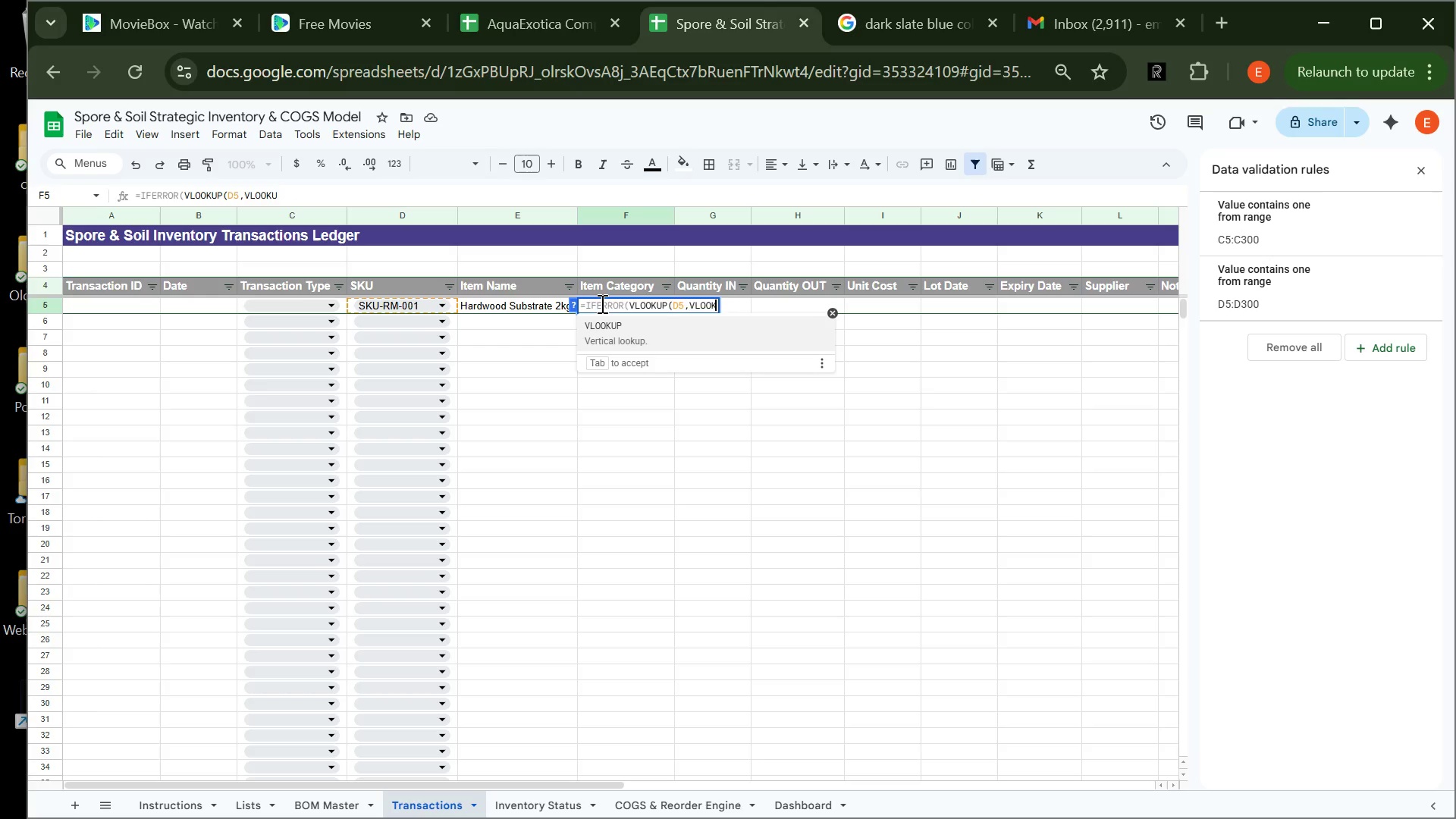 
key(Backspace)
 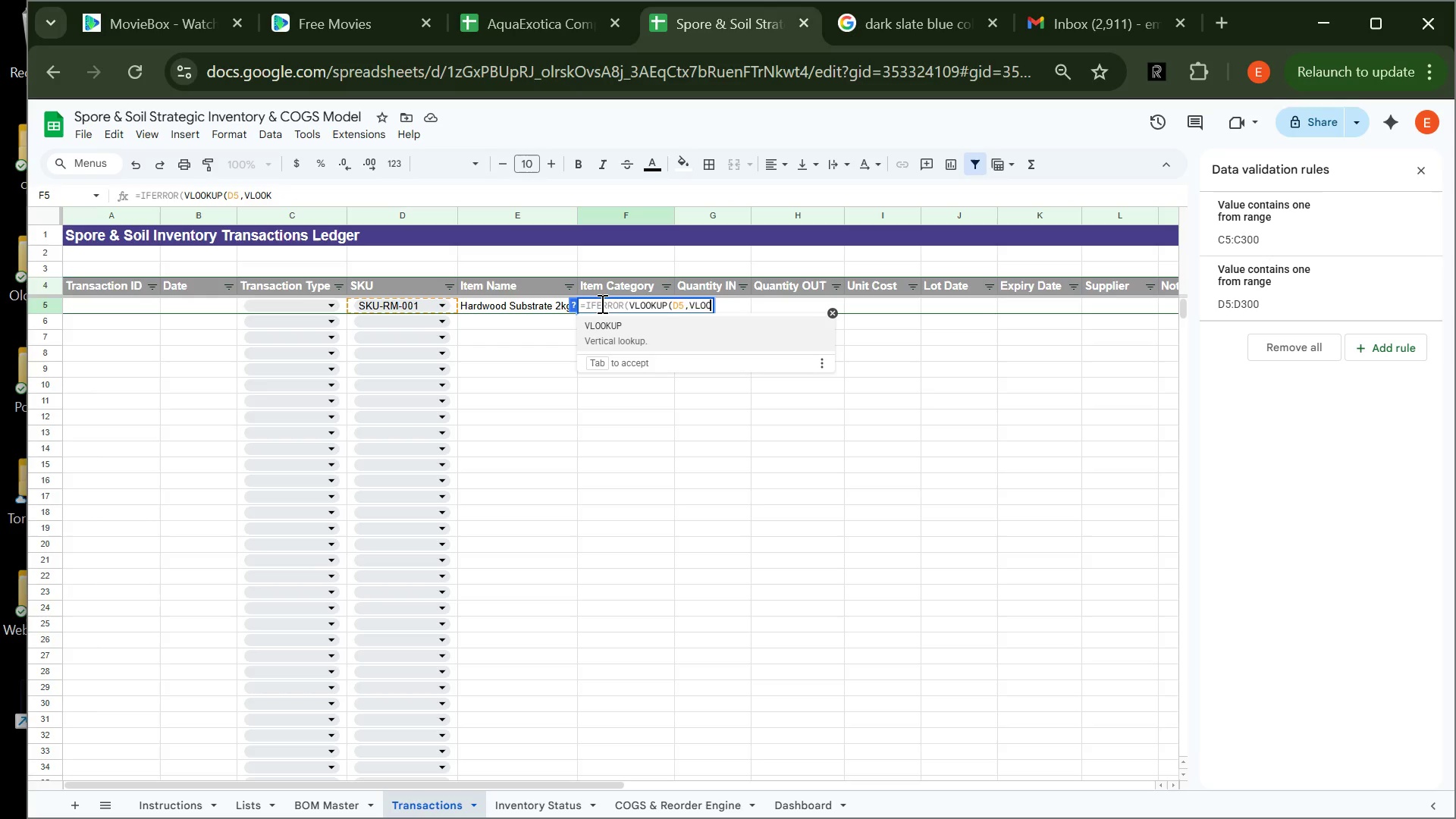 
key(Backspace)
 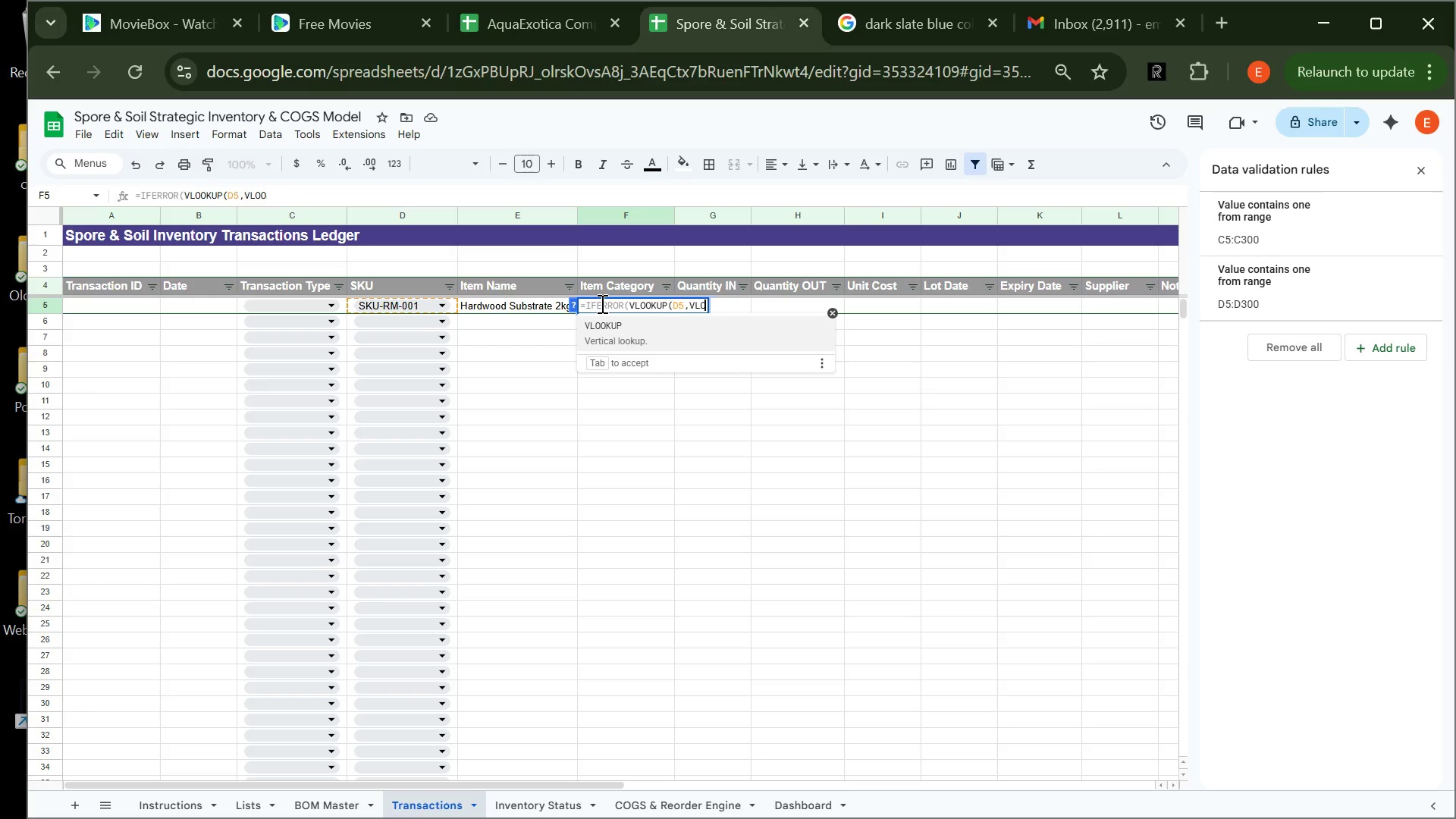 
key(Backspace)
 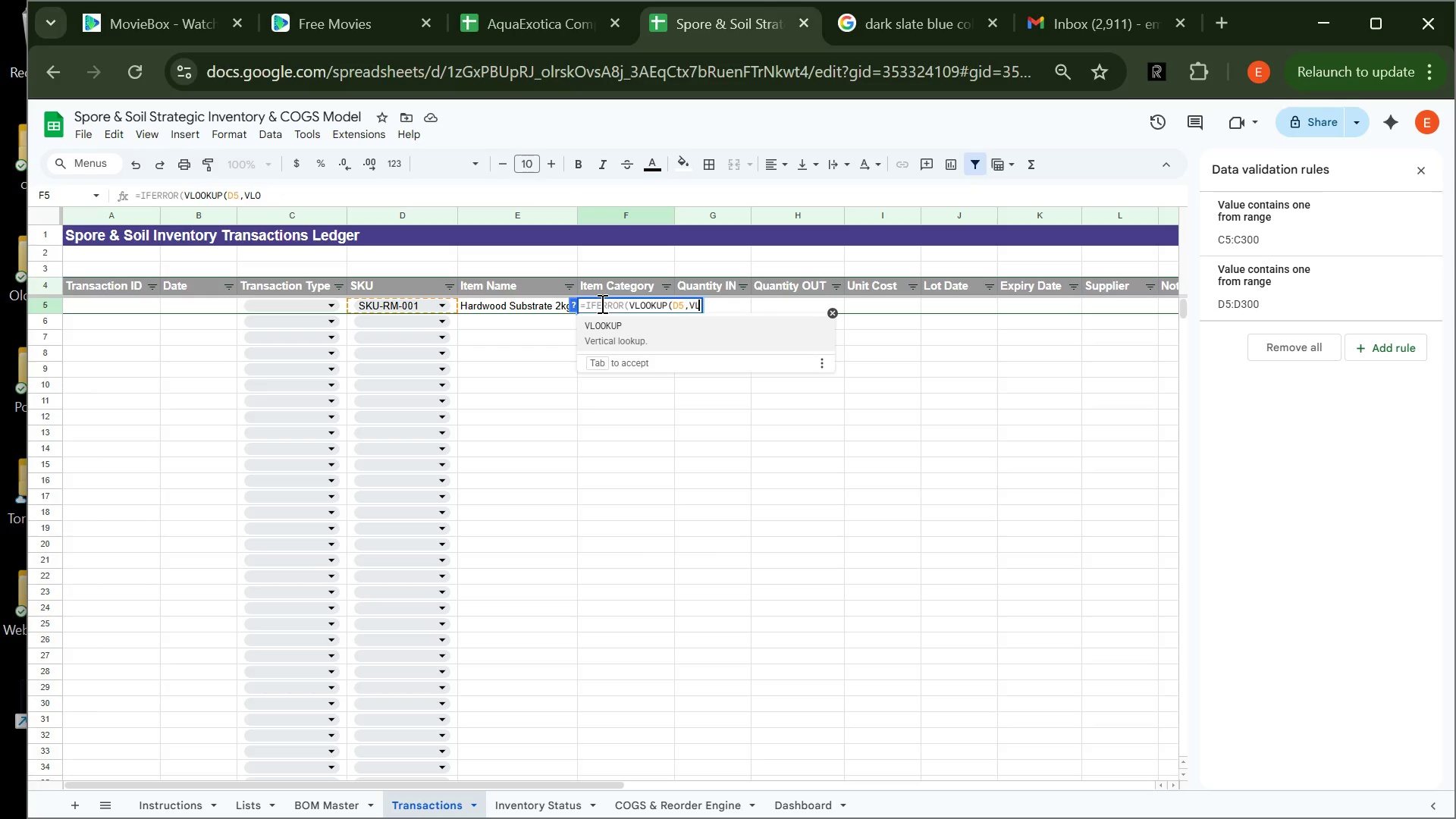 
key(Backspace)
 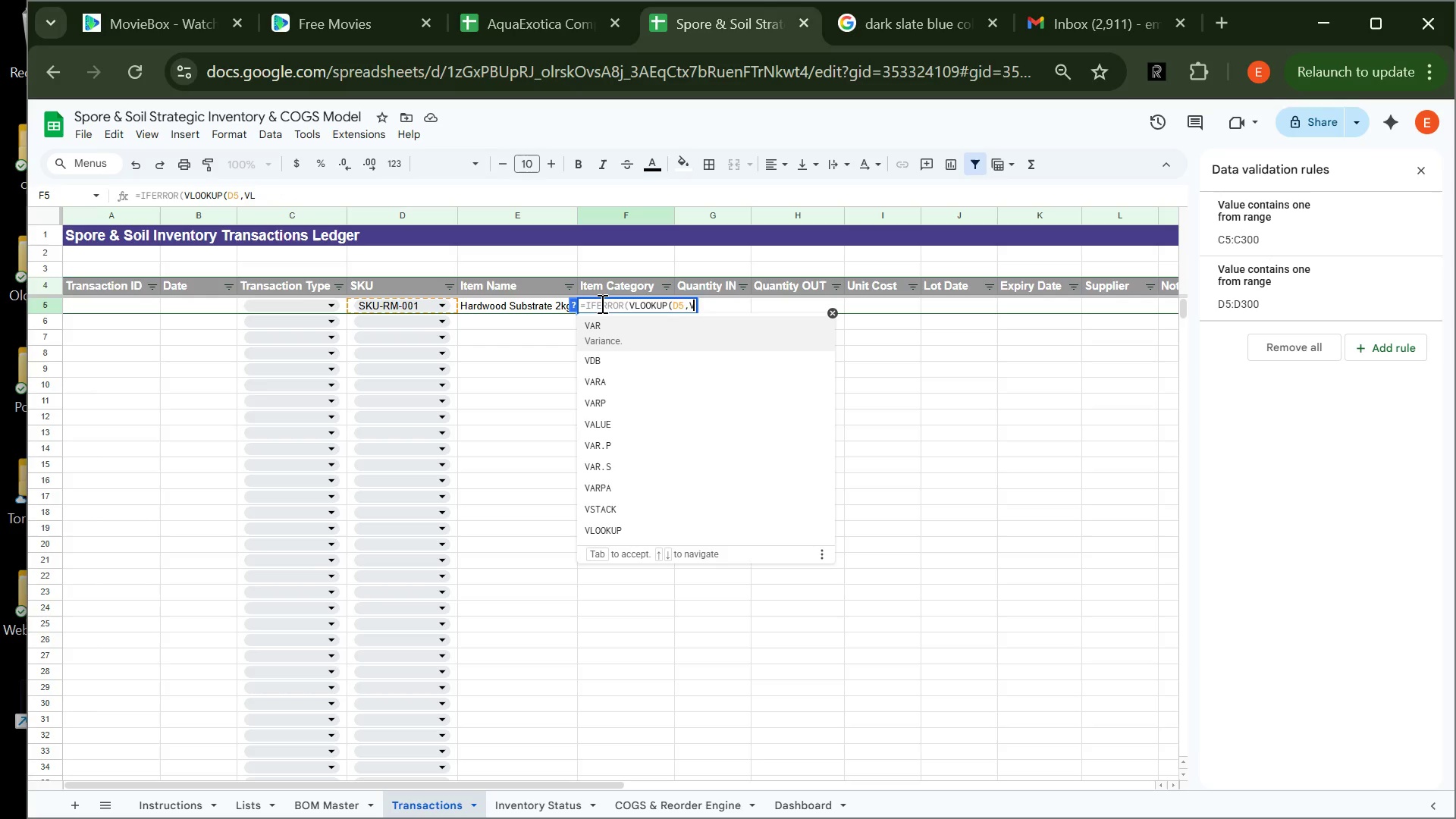 
key(Backspace)
 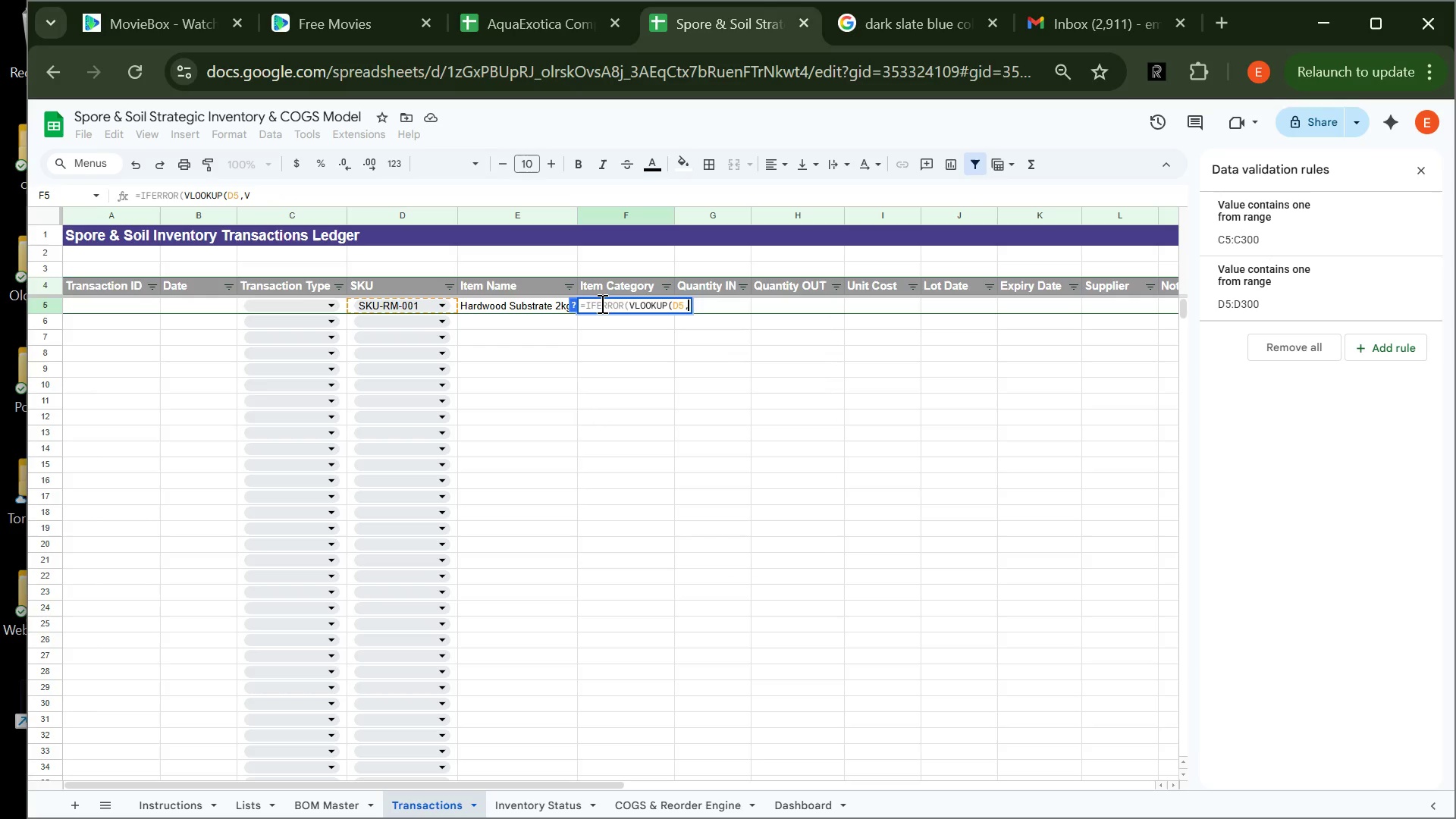 
key(Backspace)
 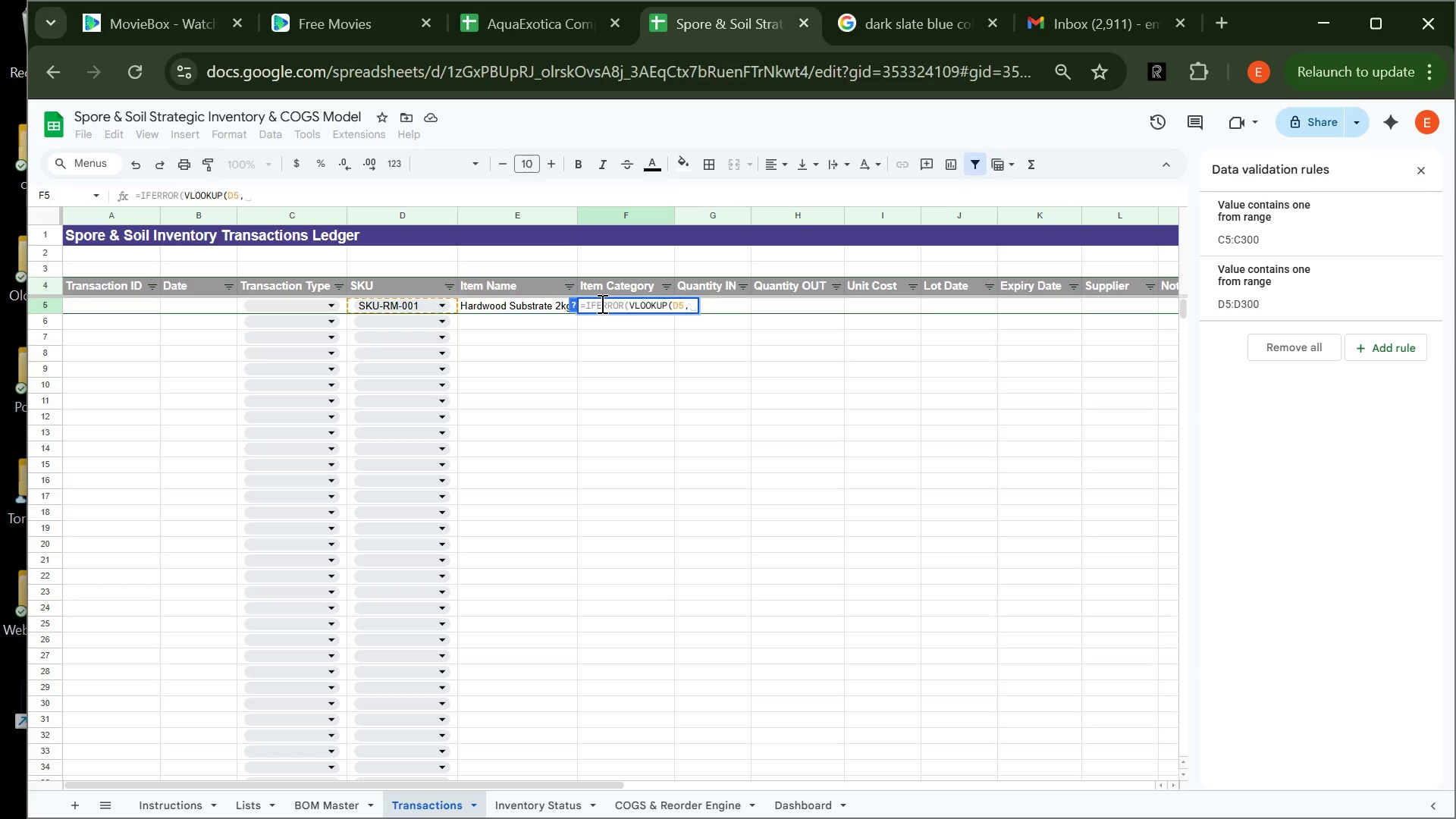 
type(Lists!)
 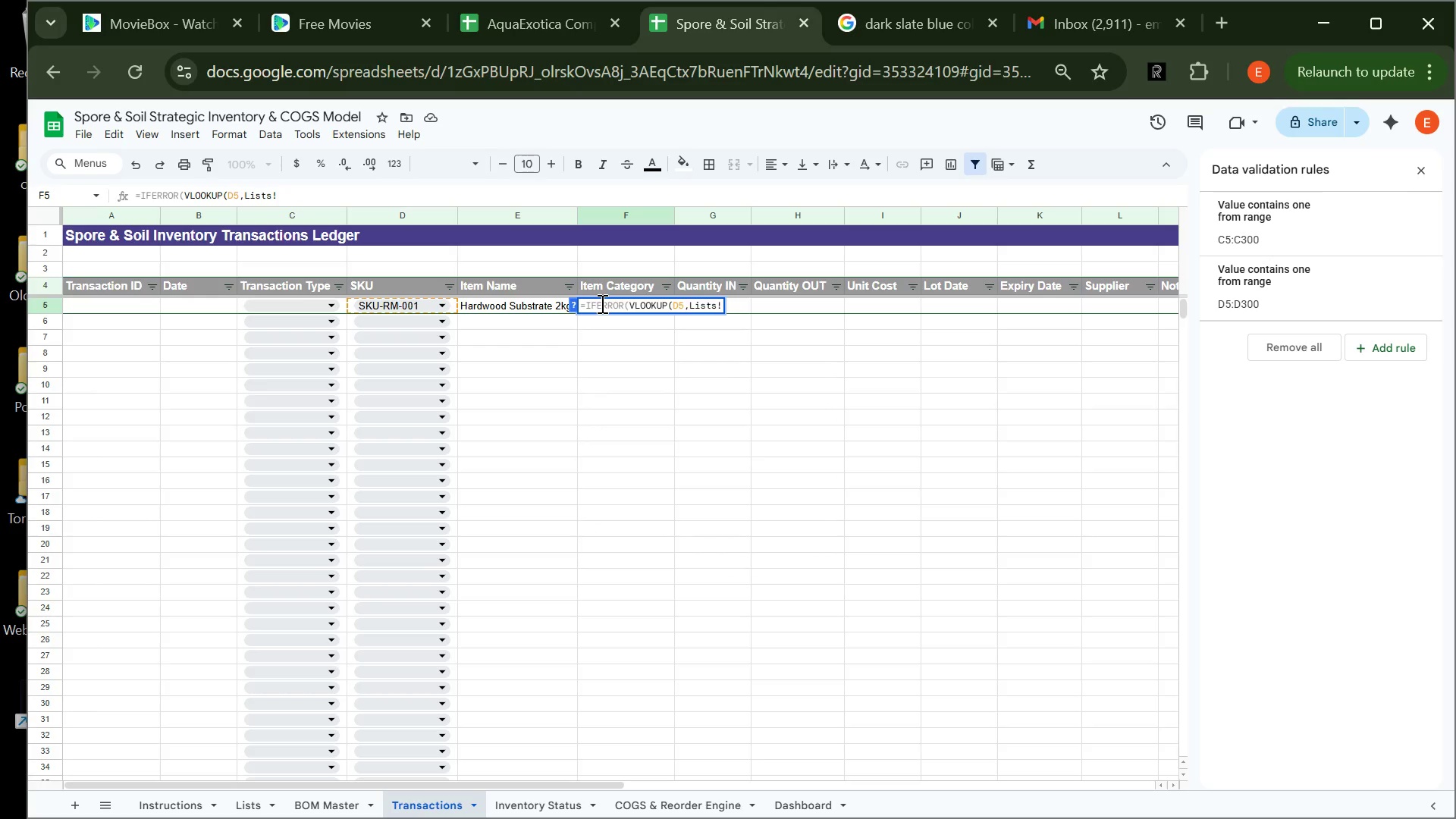 
type(E%)
key(Backspace)
type(5:)
 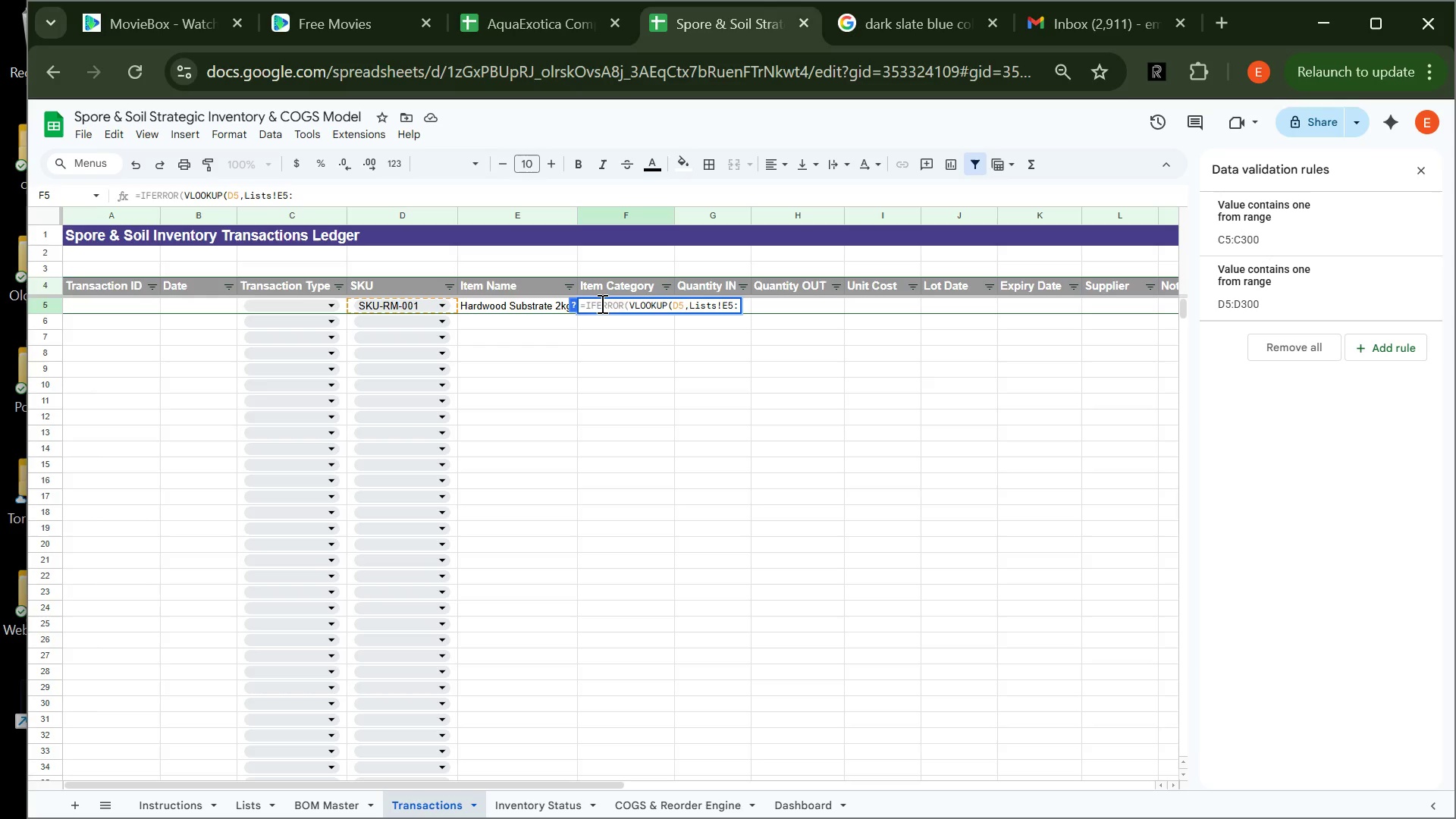 
type(G19)
 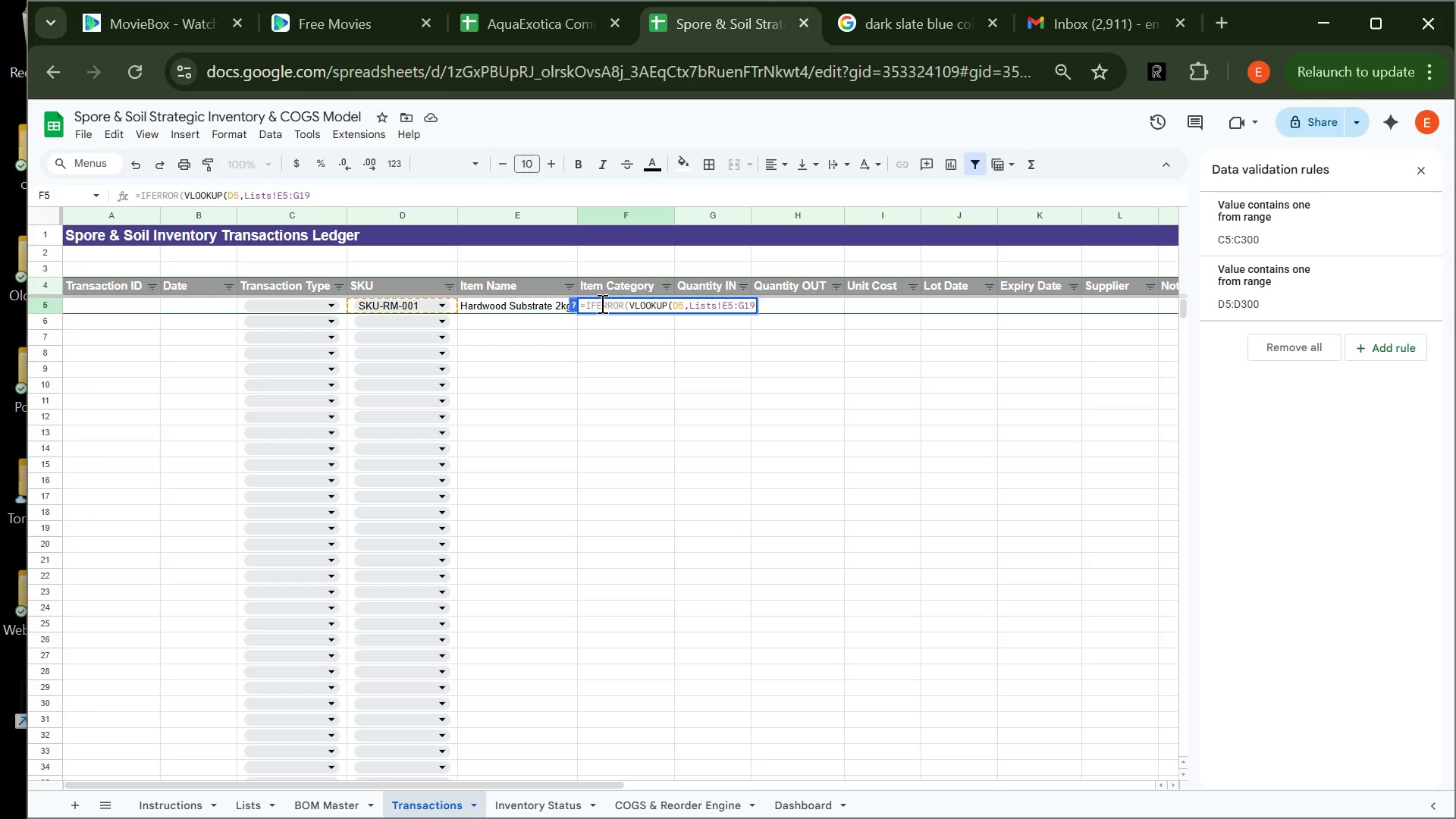 
type(,3,f)
key(Backspace)
type(FALSE),""))
 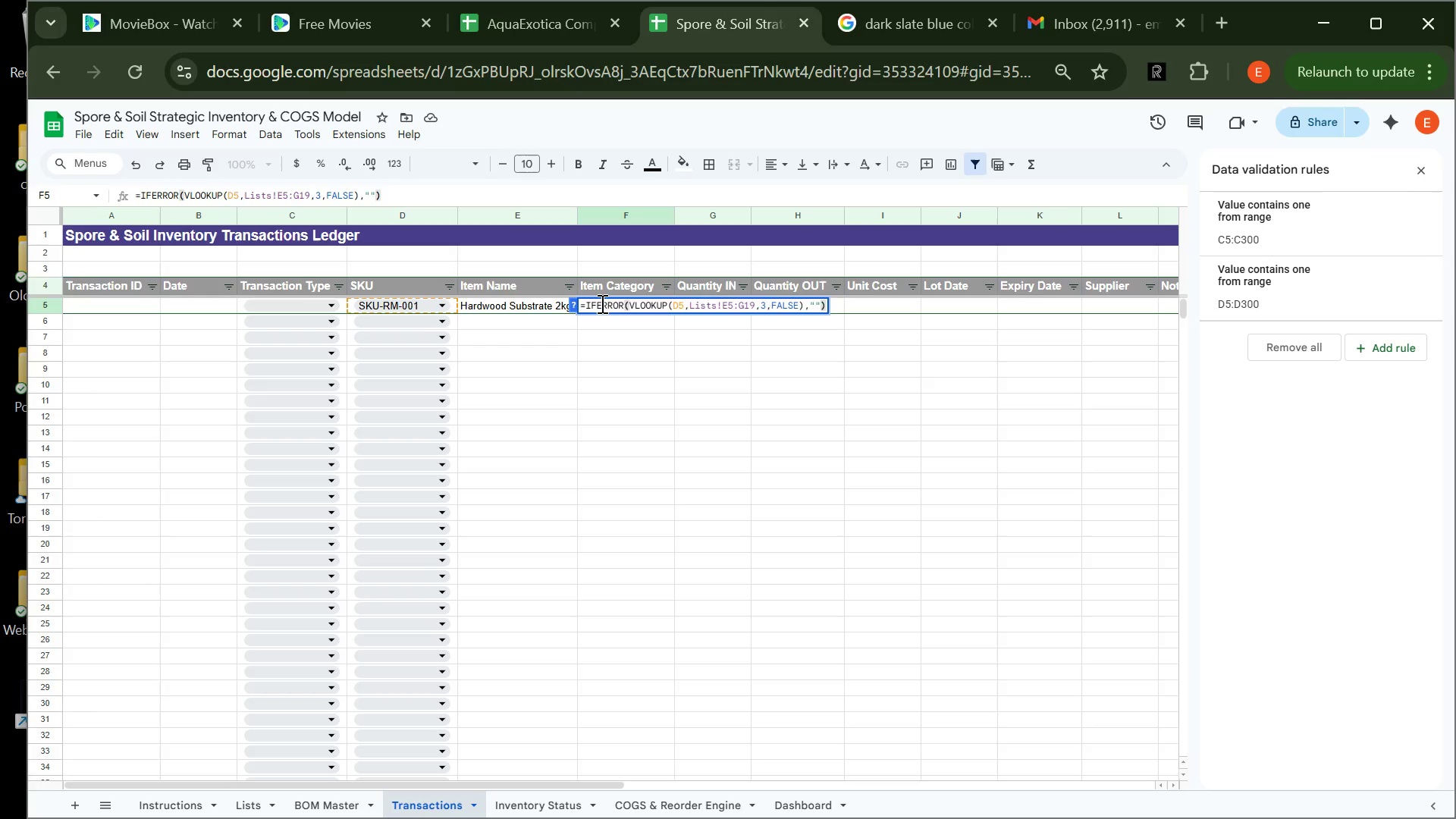 
wait(9.08)
 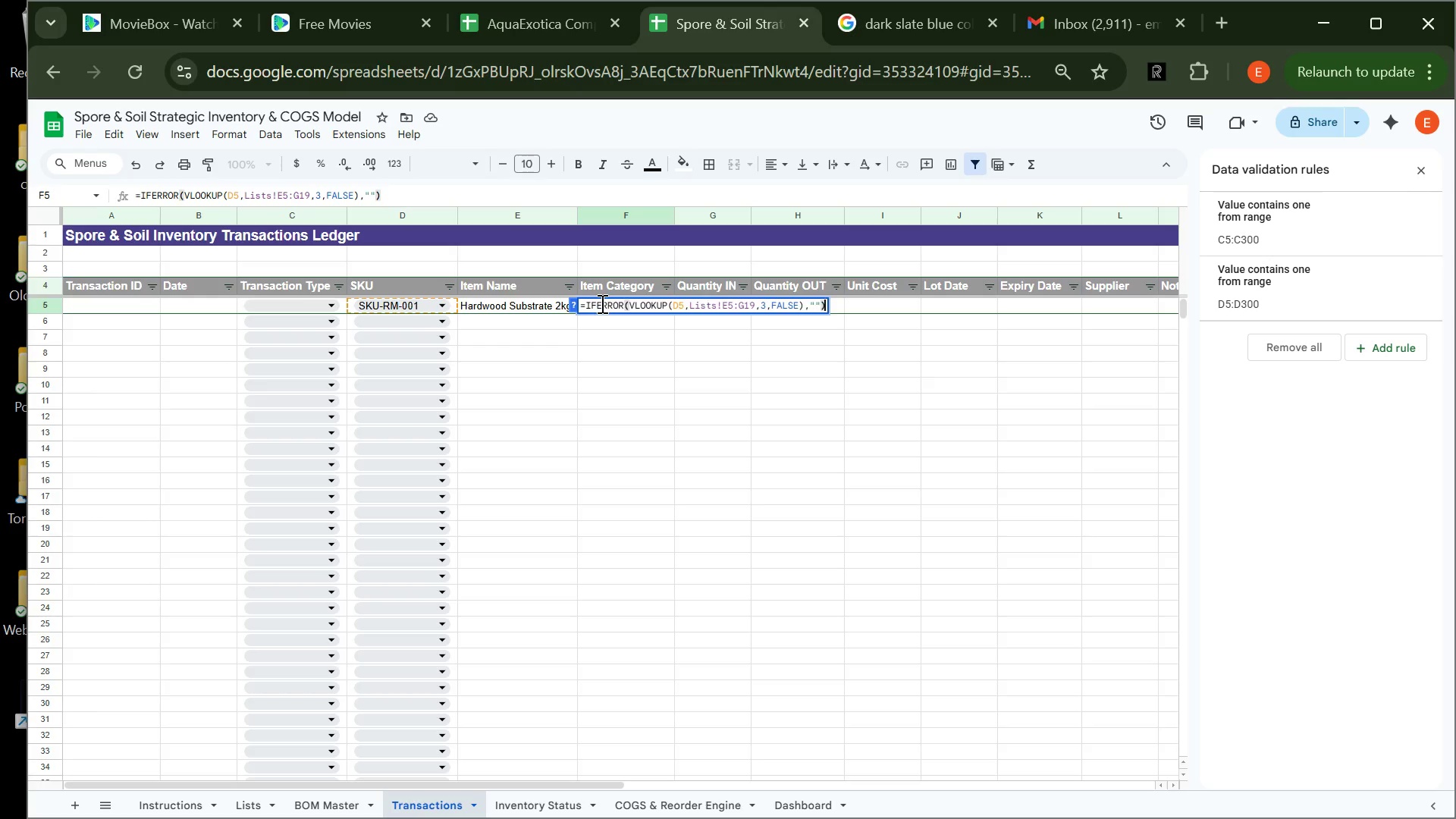 
left_click([723, 306])
 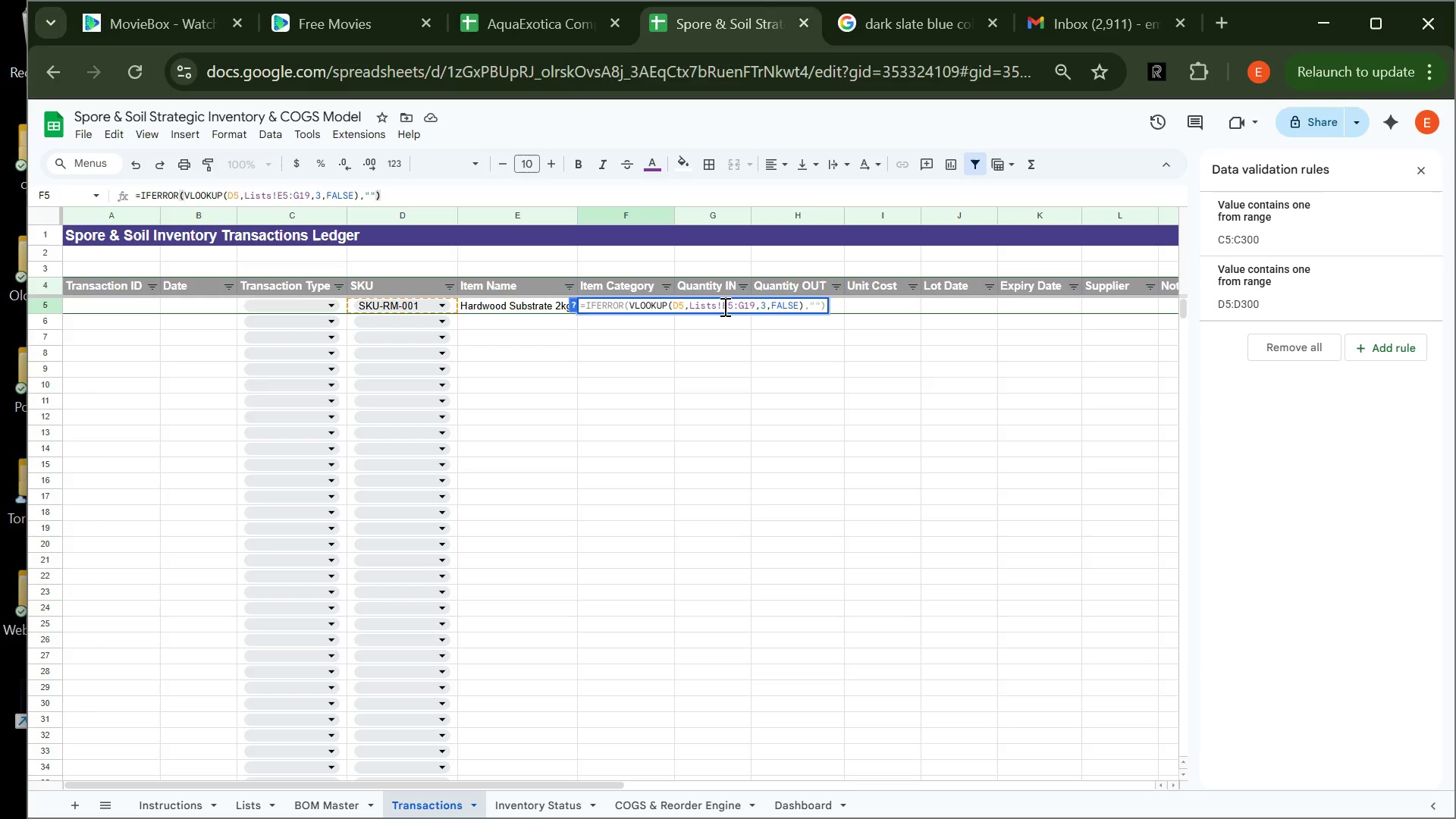 
key(Shift+4)
 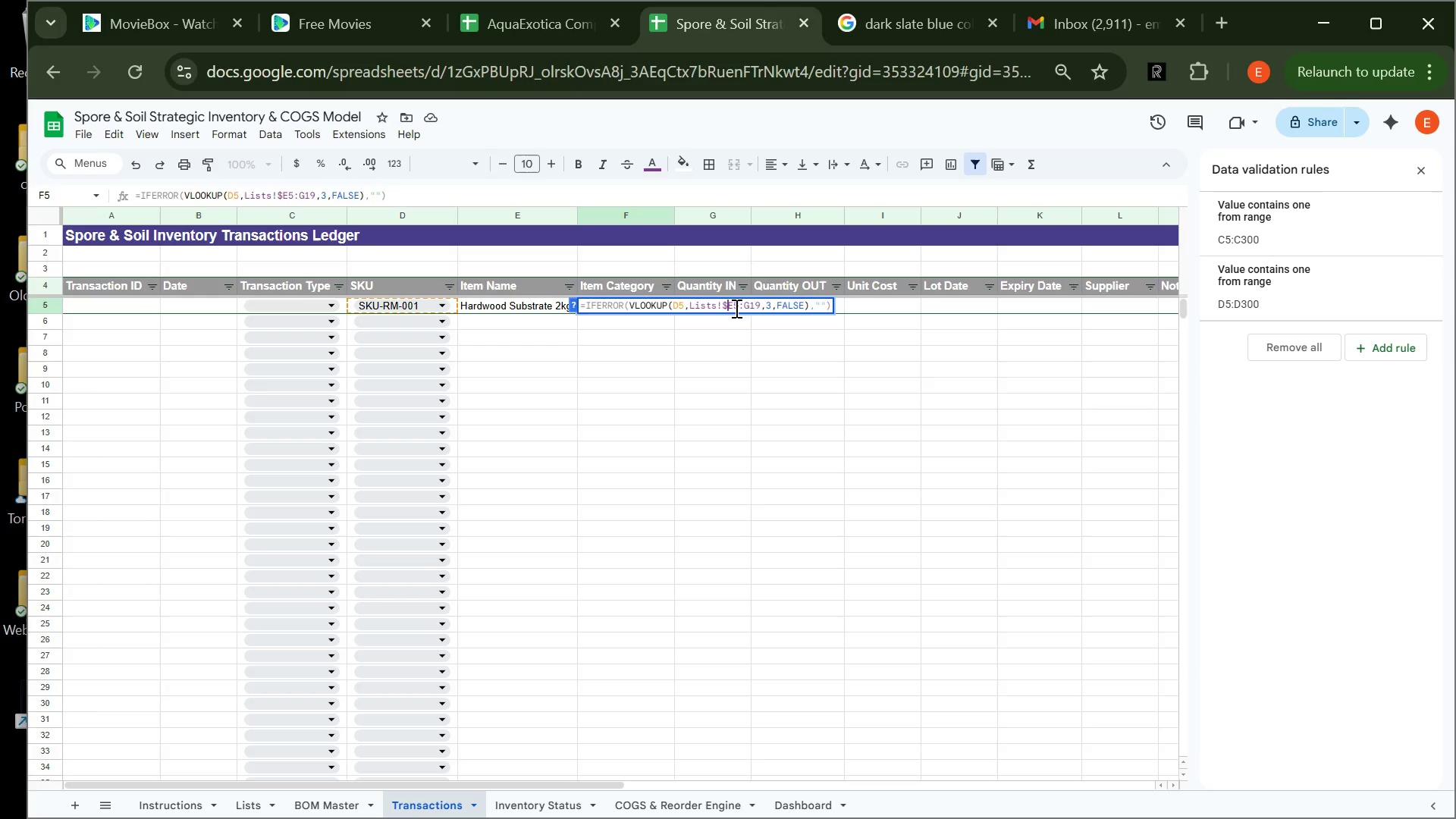 
left_click([735, 308])
 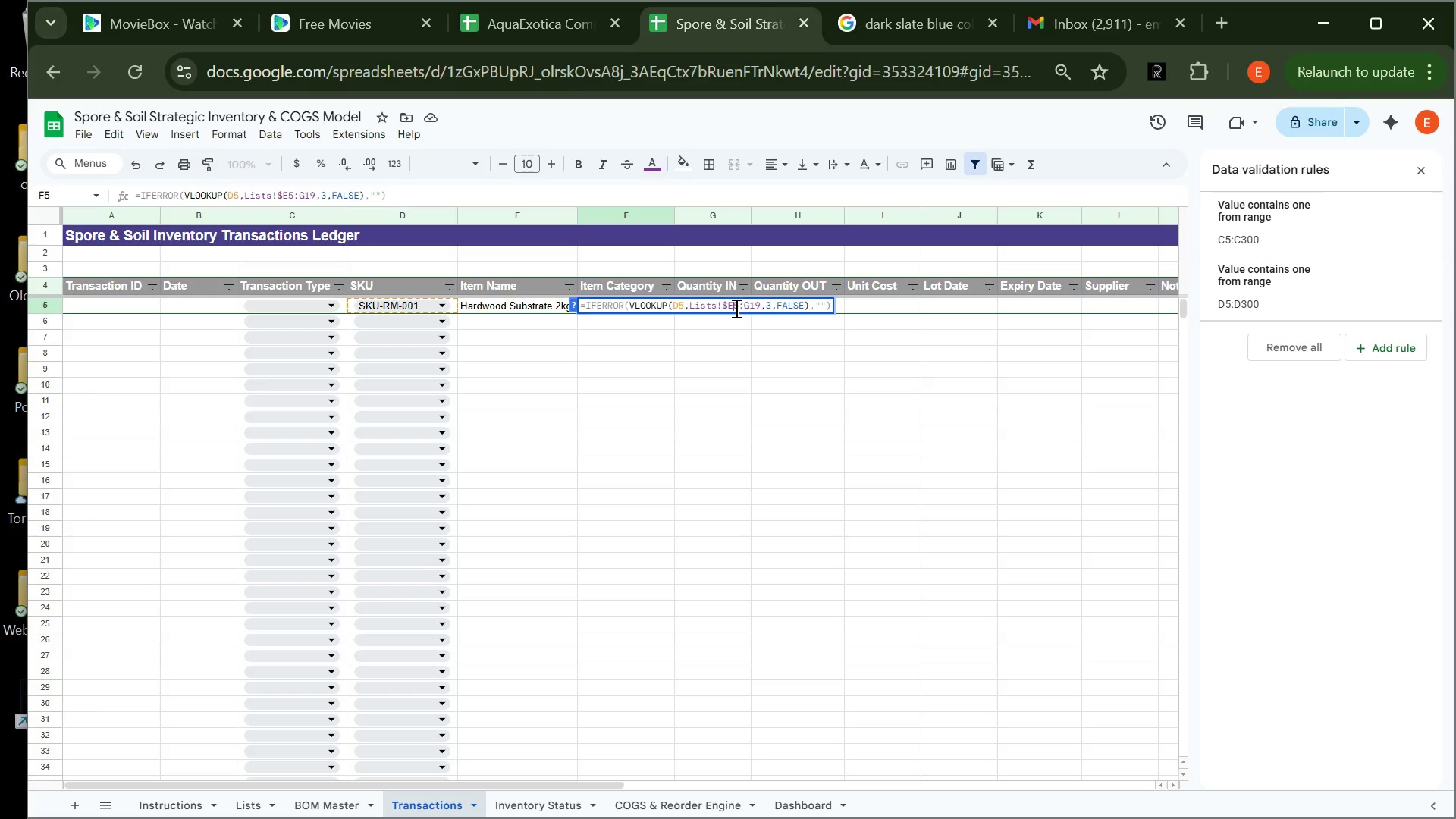 
key(Shift+4)
 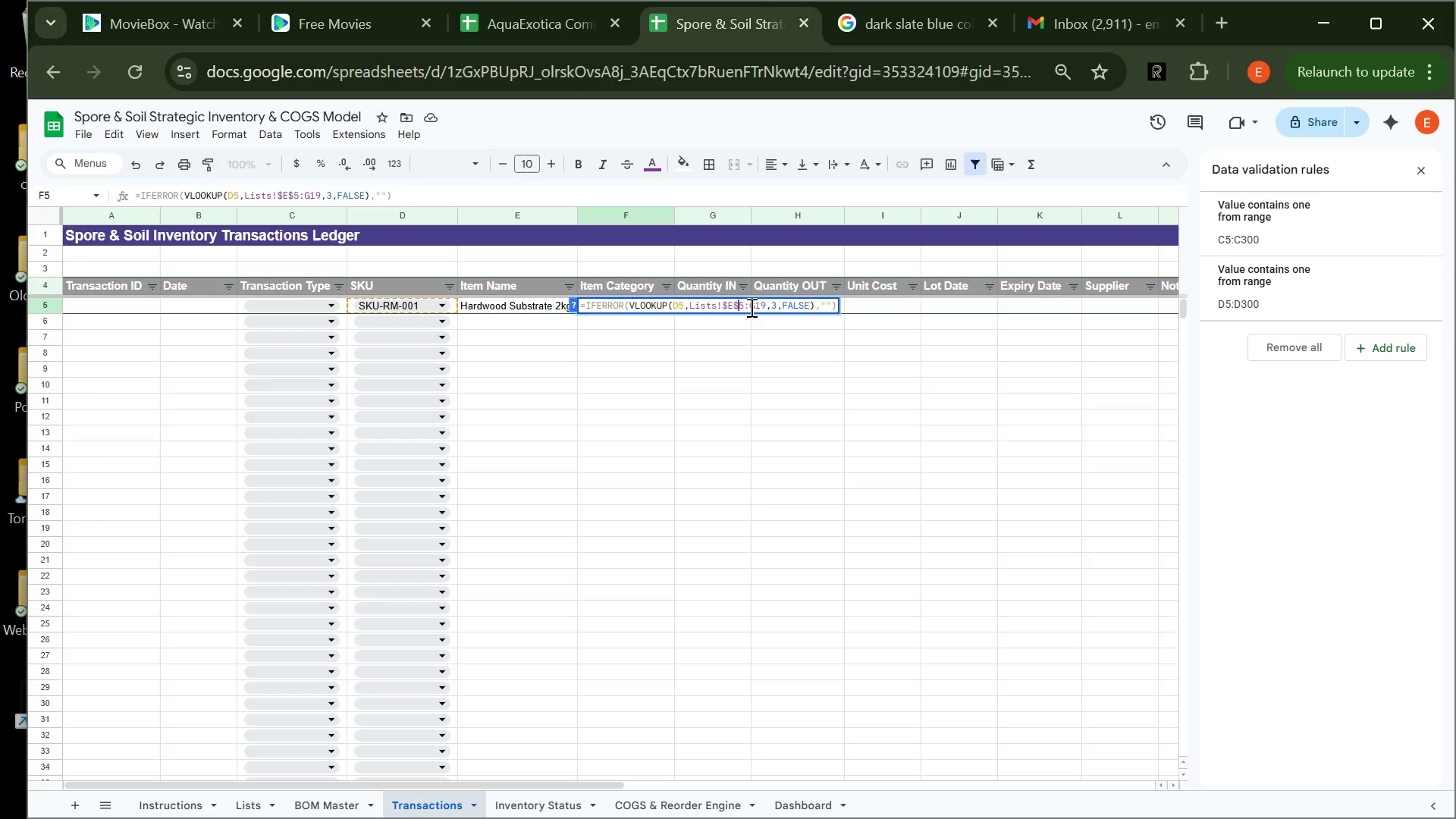 
left_click([750, 307])
 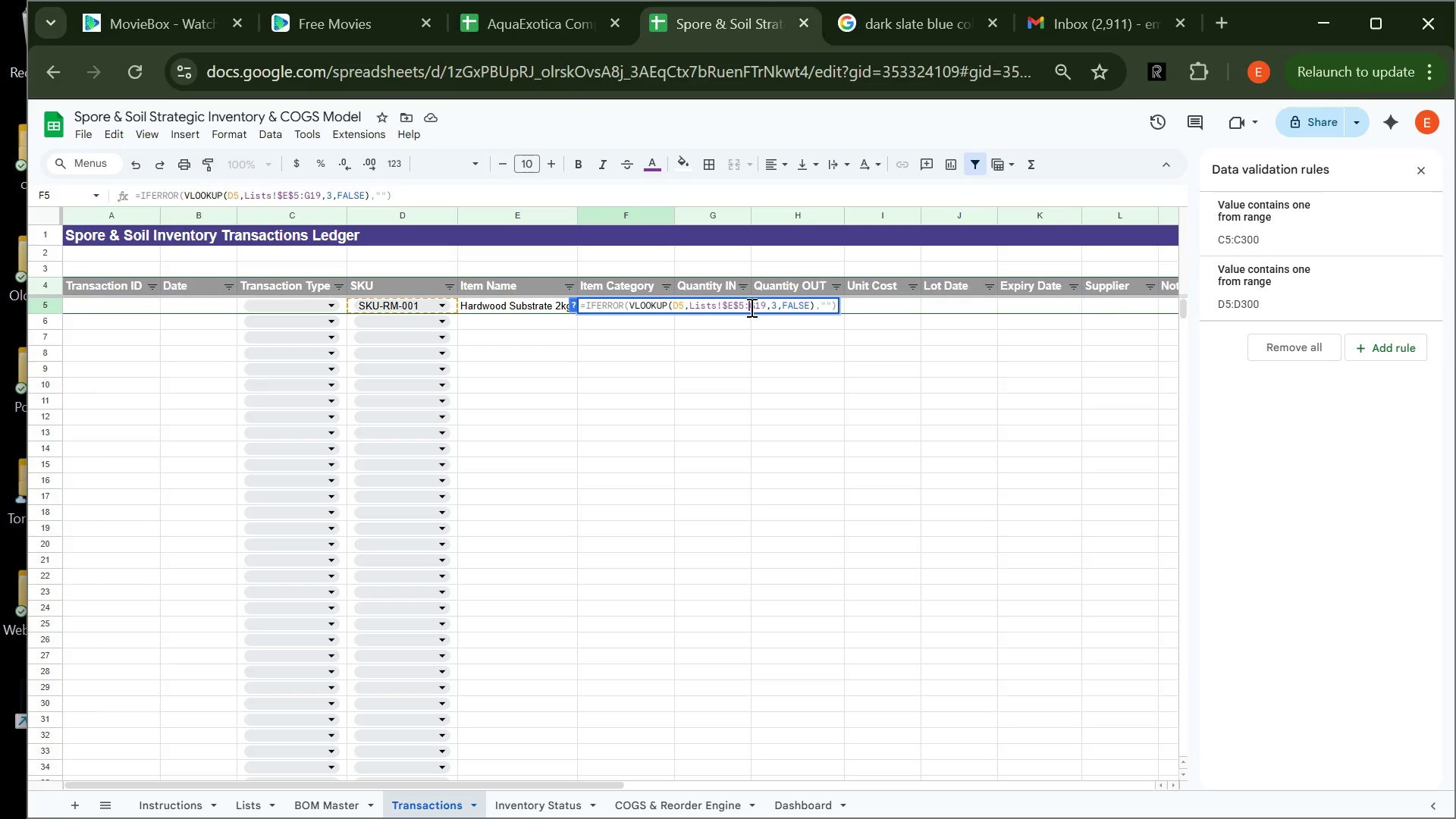 
key(Shift+4)
 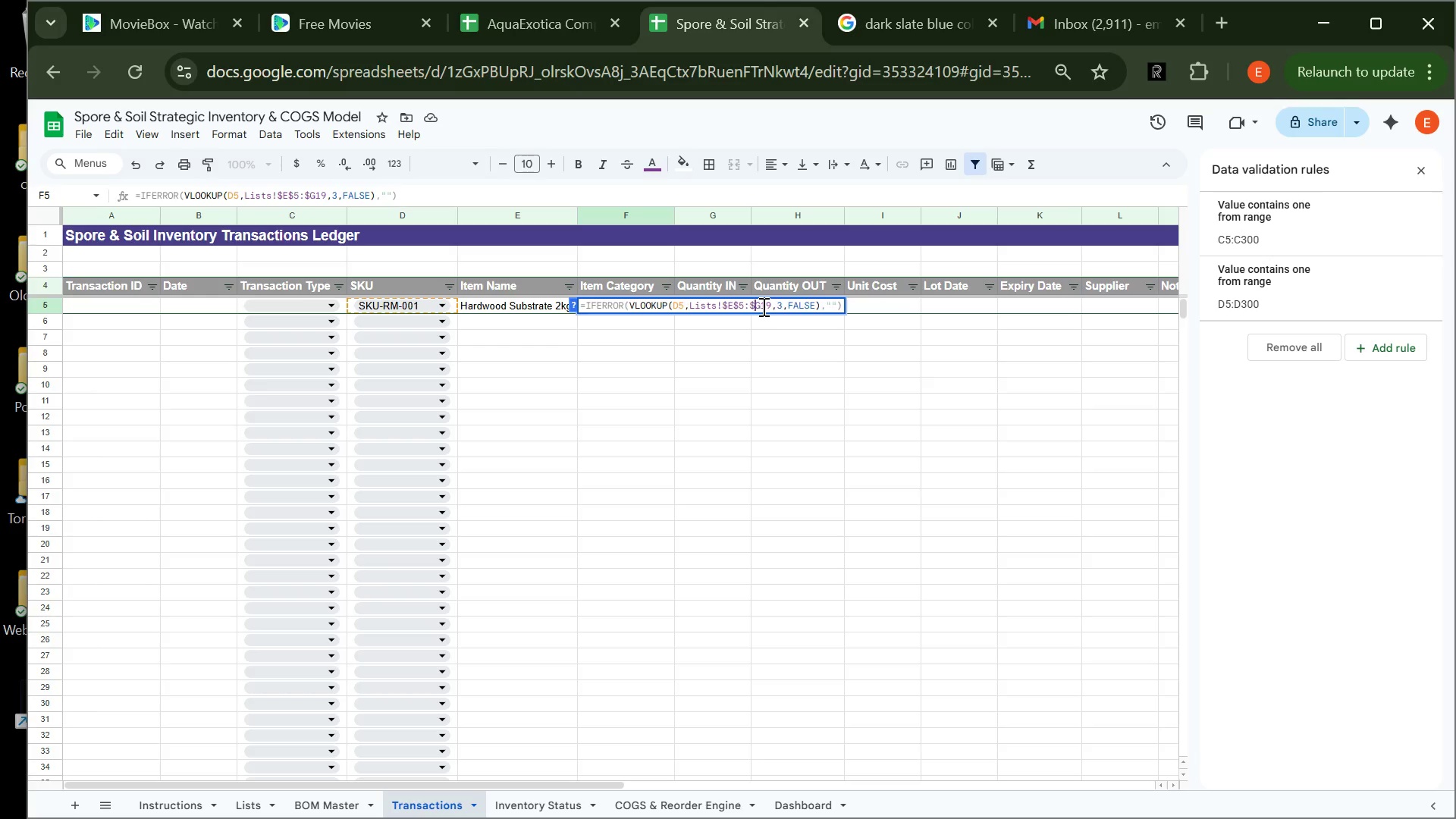 
left_click([762, 306])
 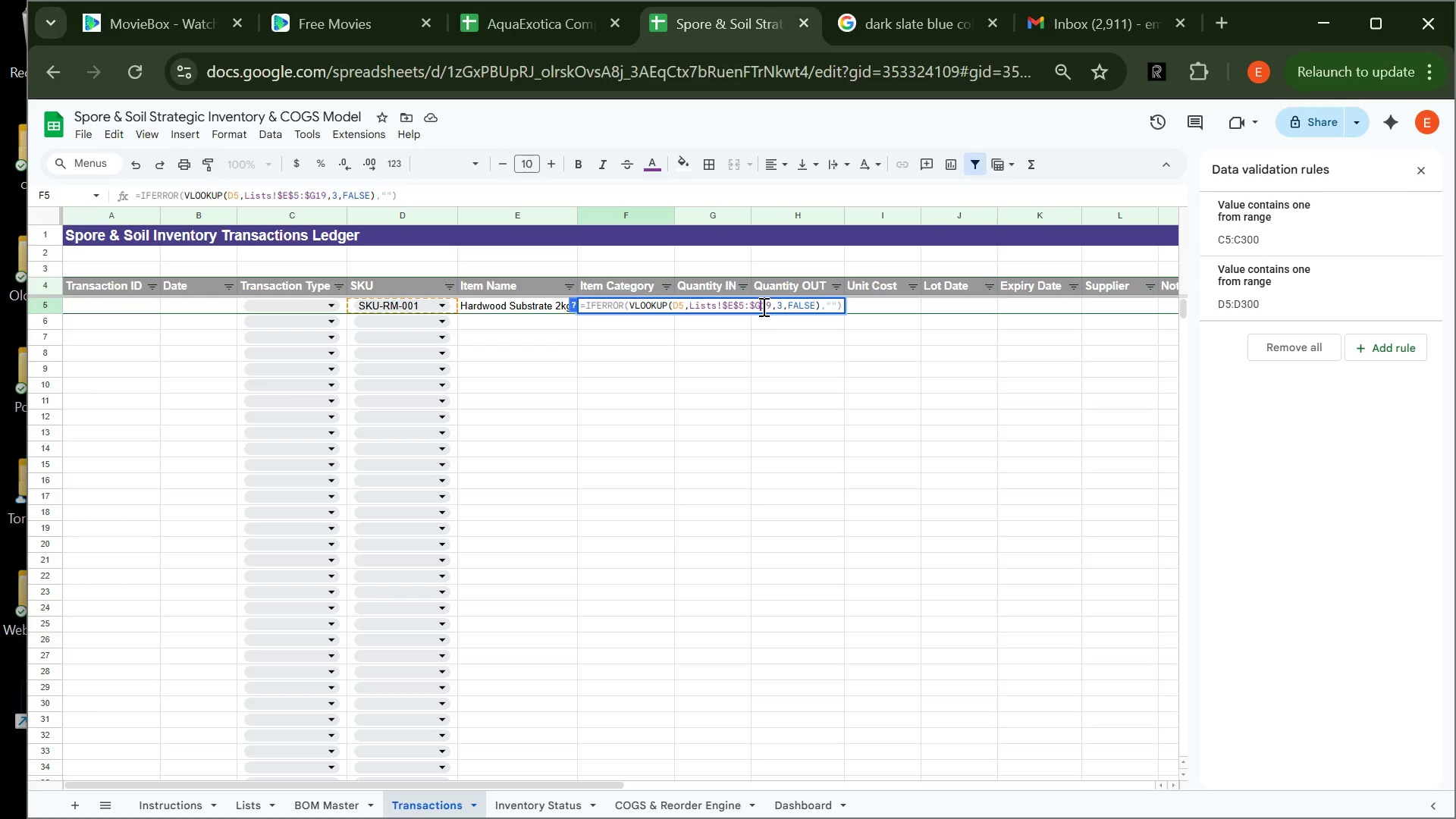 
key(Shift+4)
 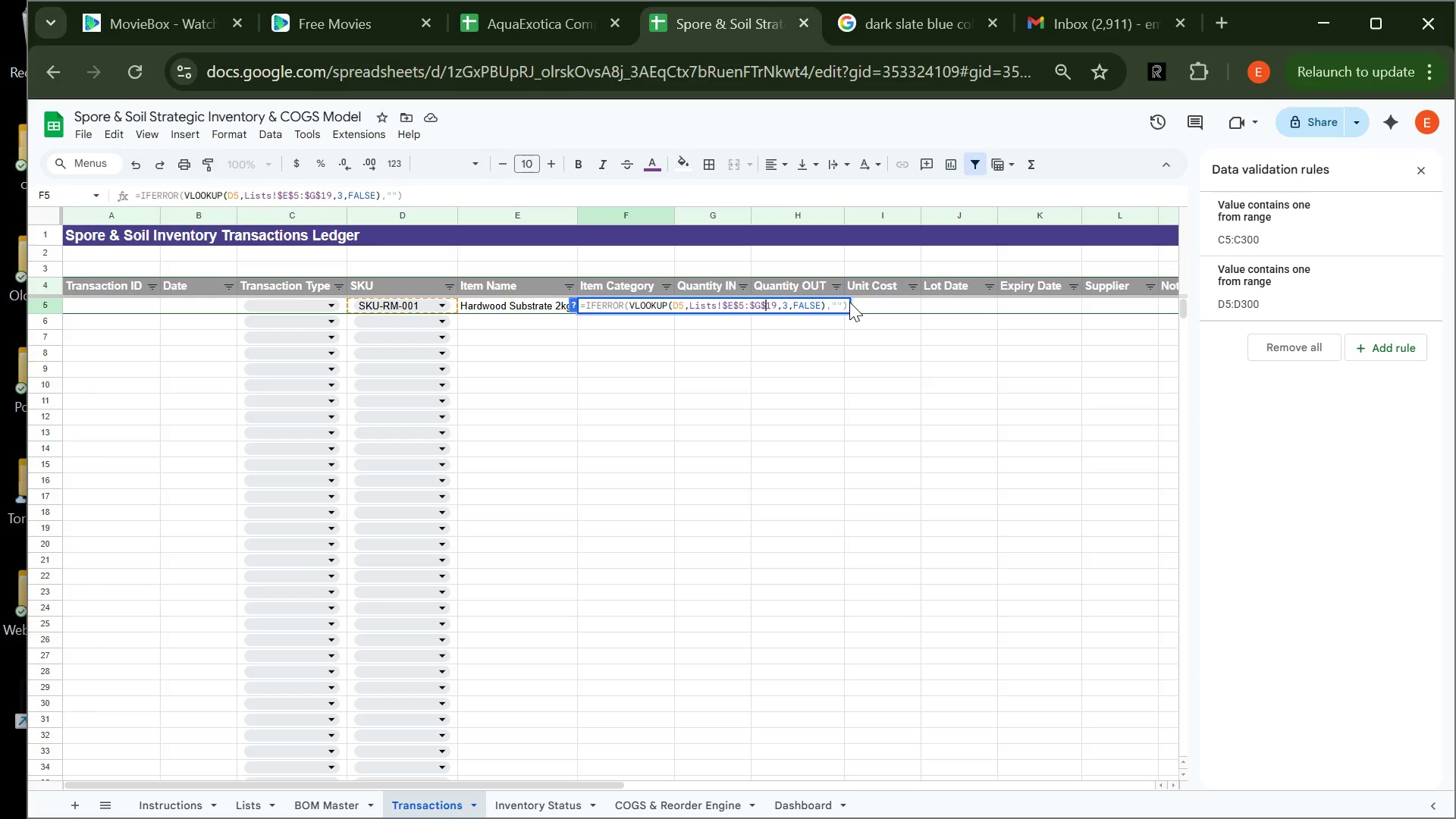 
wait(5.59)
 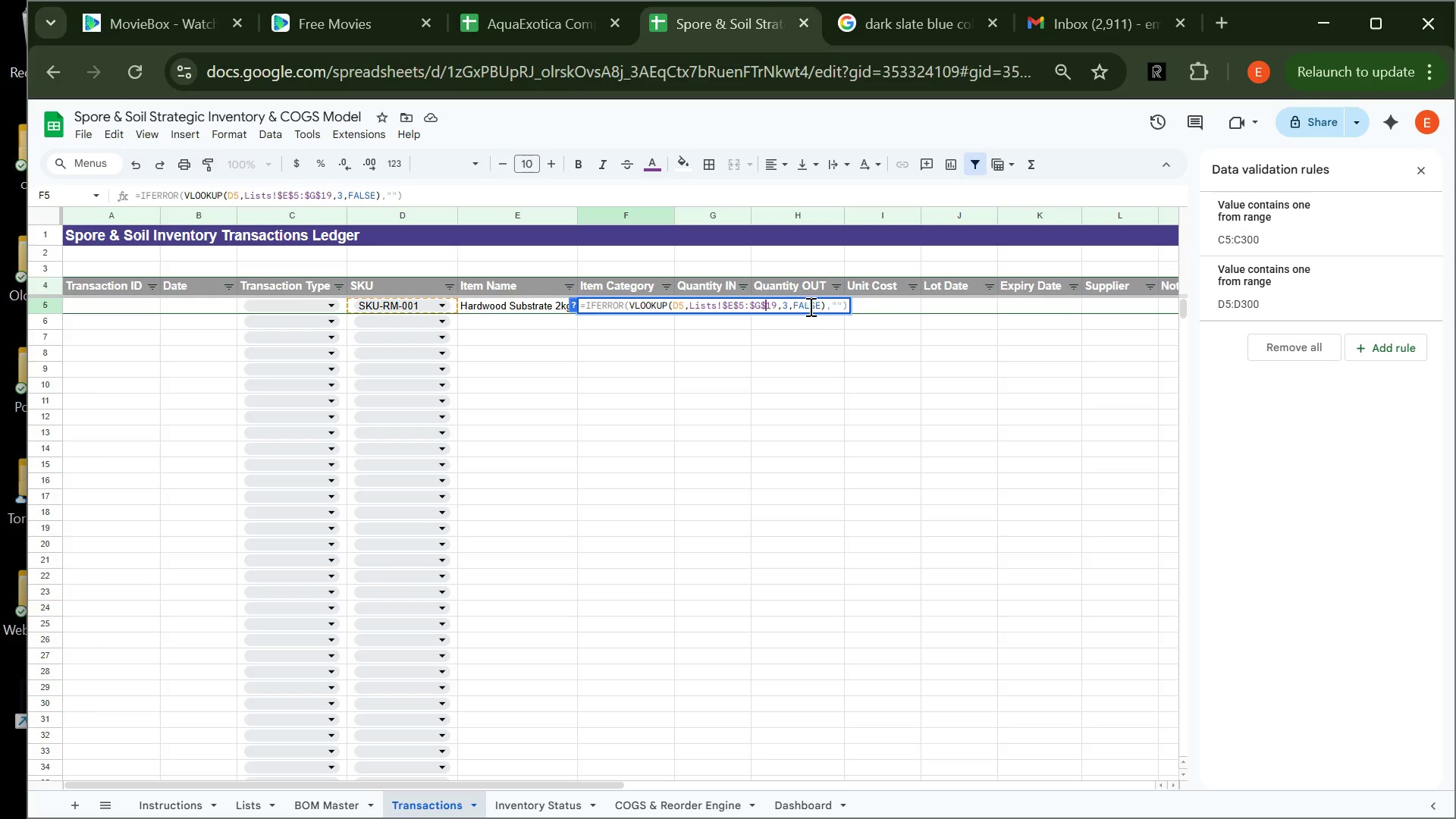 
left_click([847, 307])
 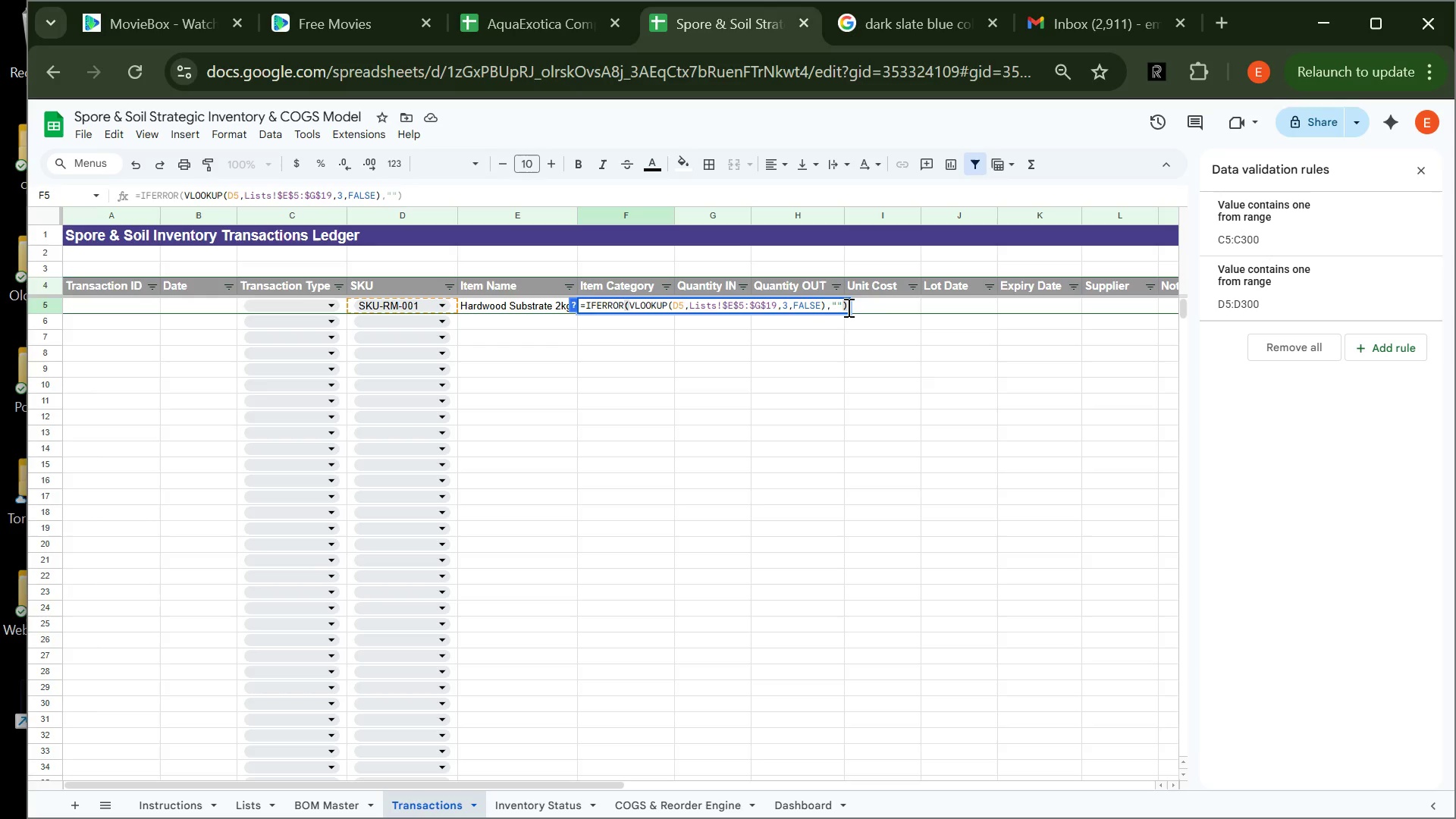 
key(Enter)
 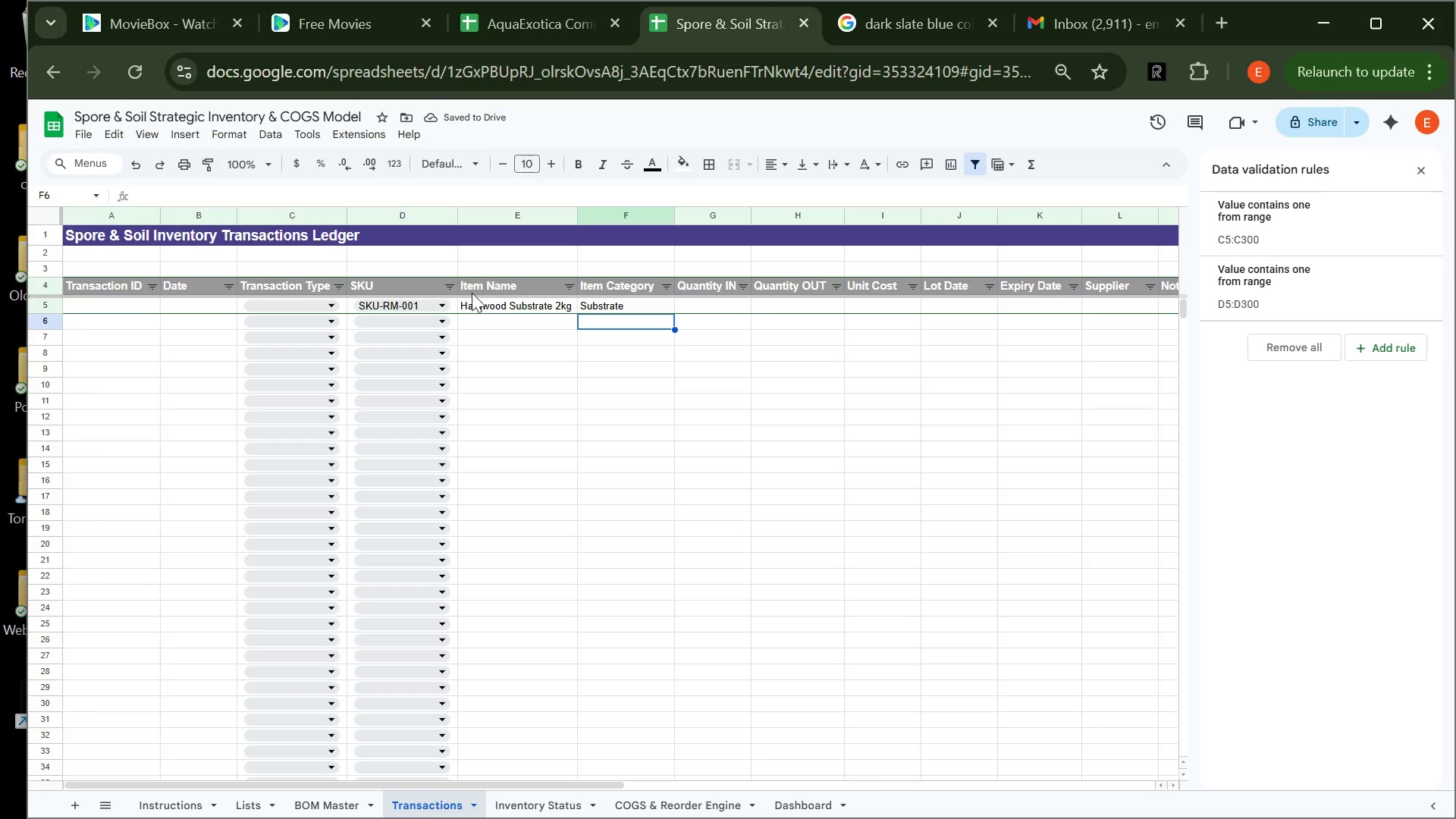 
wait(5.2)
 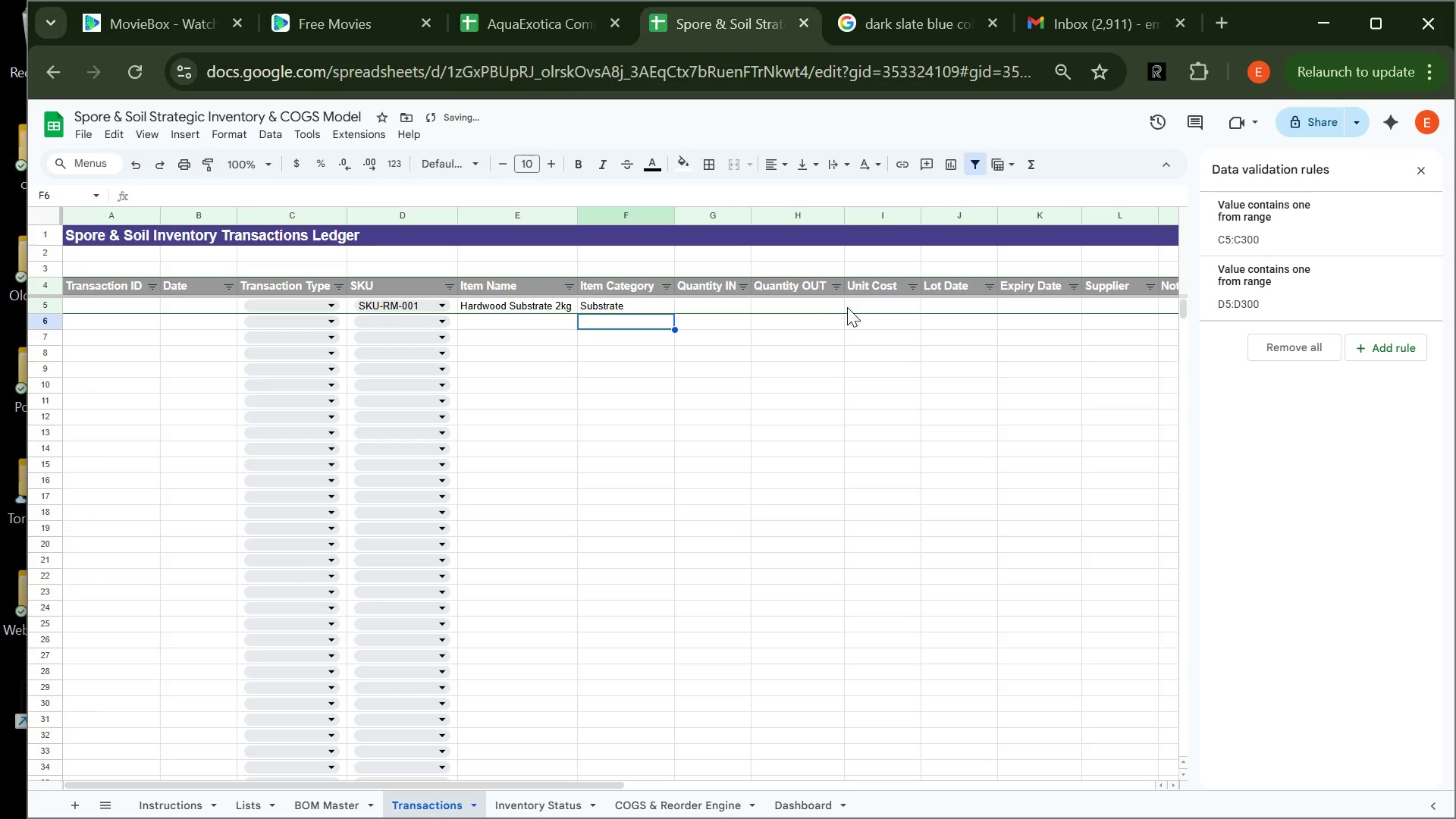 
left_click([638, 306])
 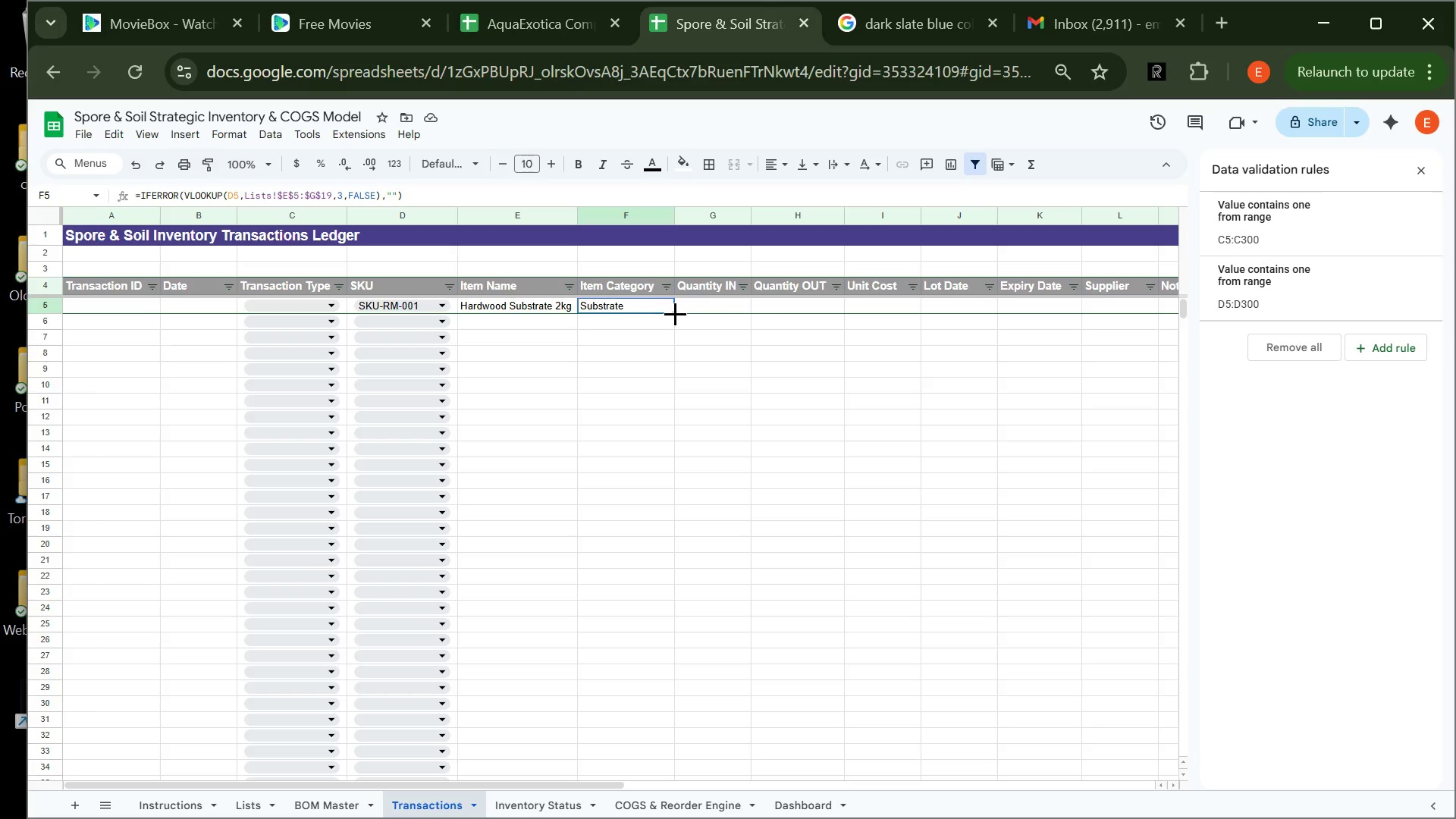 
left_click_drag(start_coordinate=[675, 313], to_coordinate=[667, 562])
 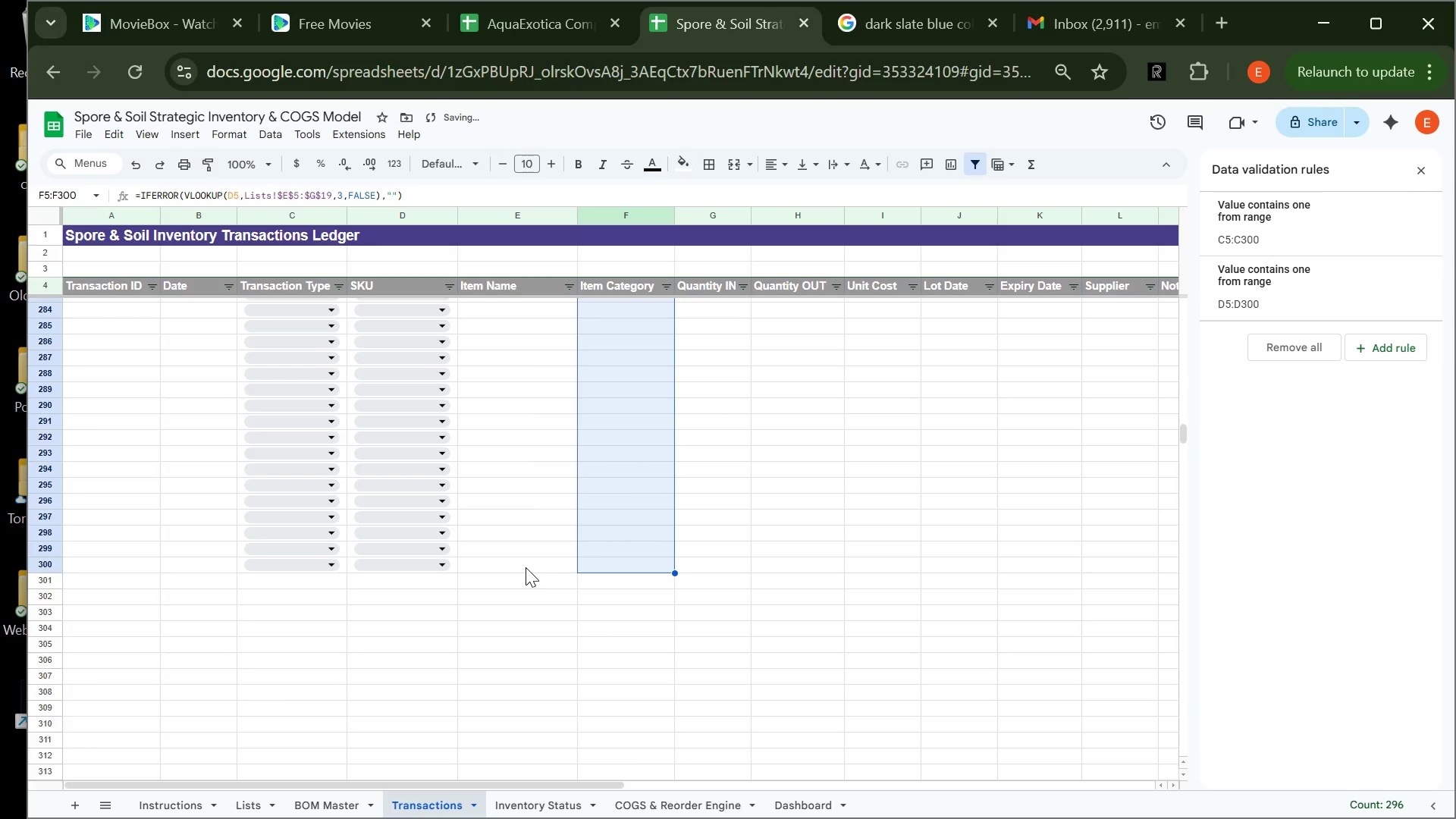 
left_click([526, 567])
 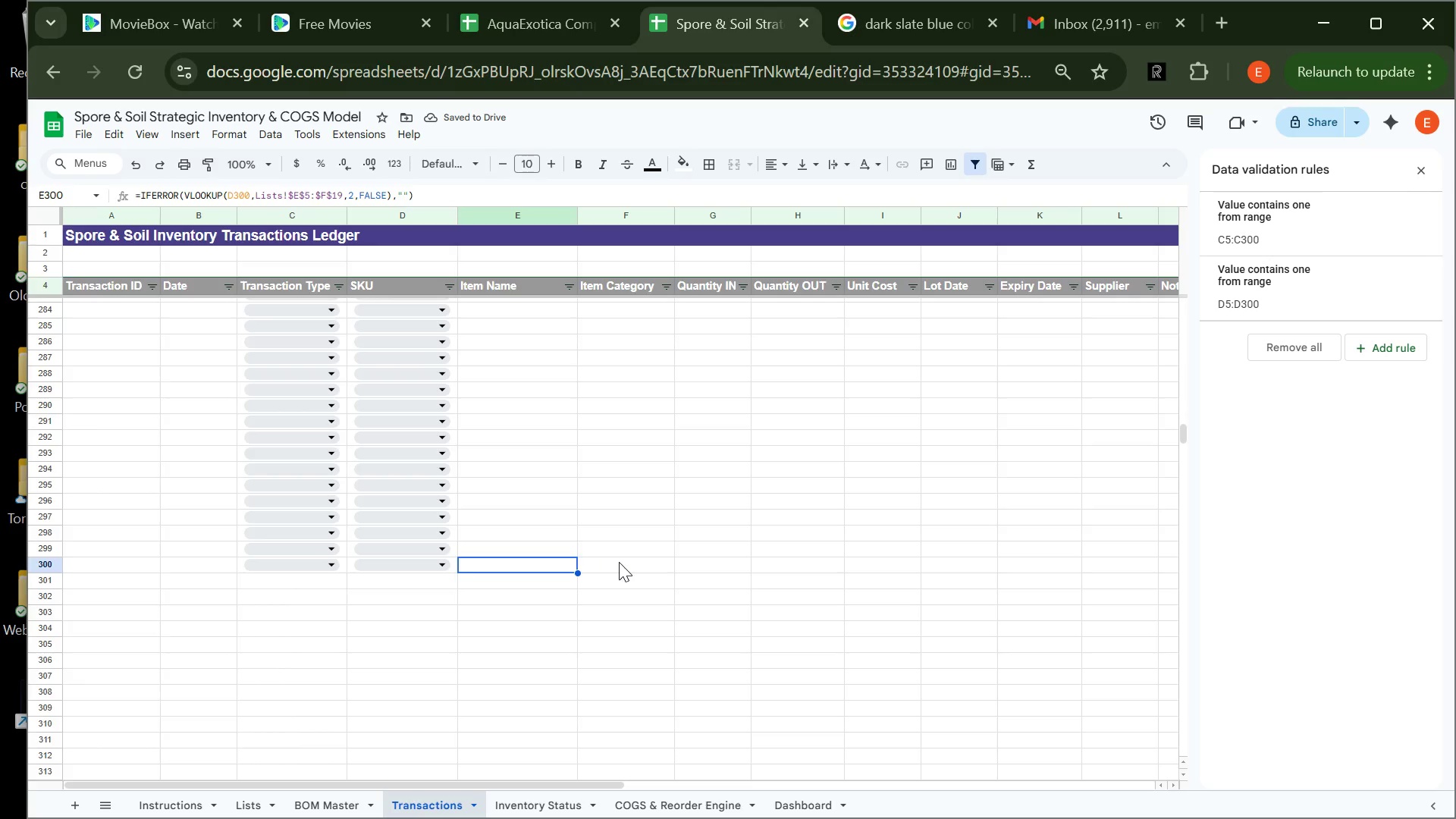 
left_click([623, 560])
 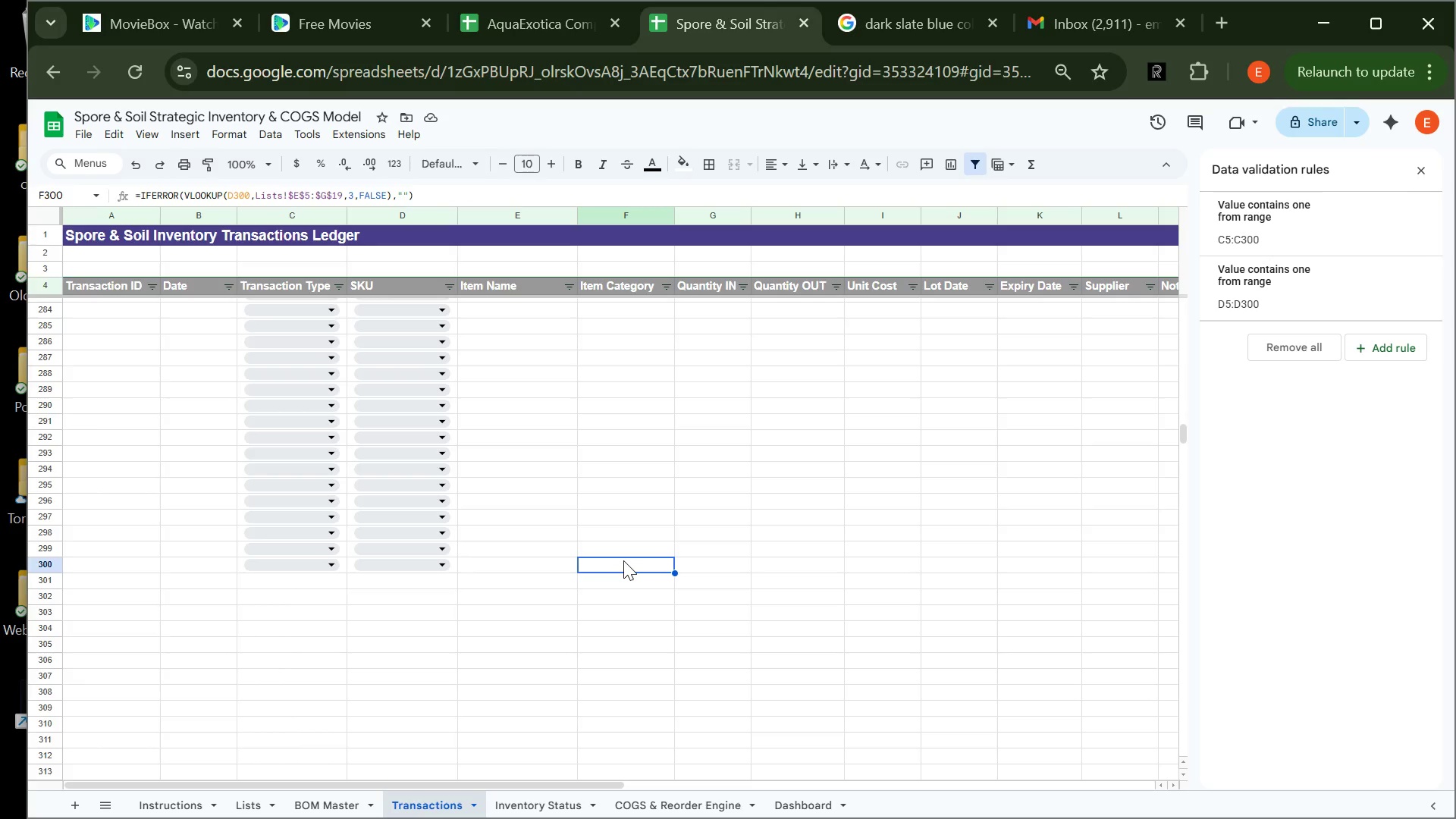 
wait(12.91)
 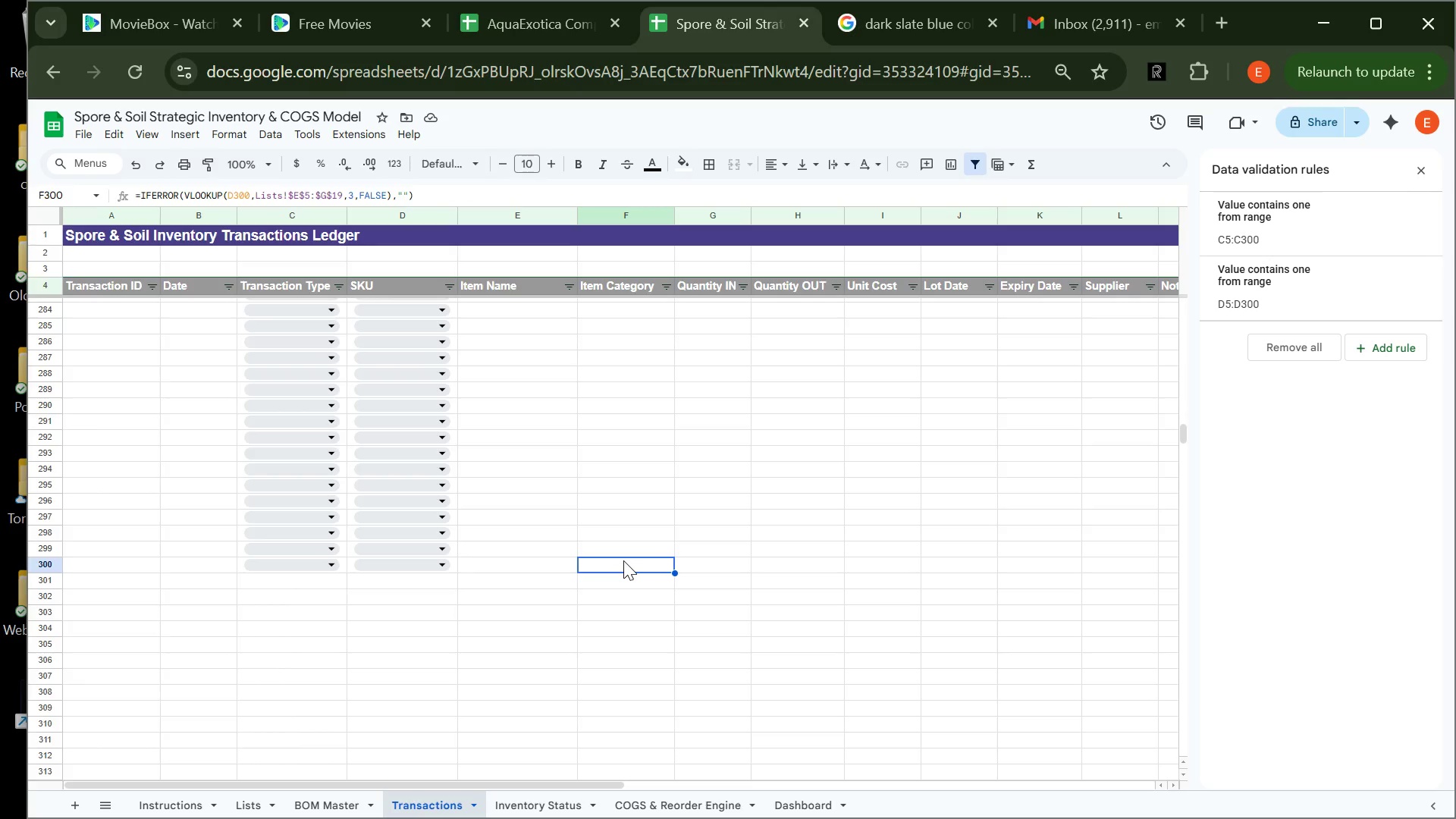 
left_click([1047, 795])